 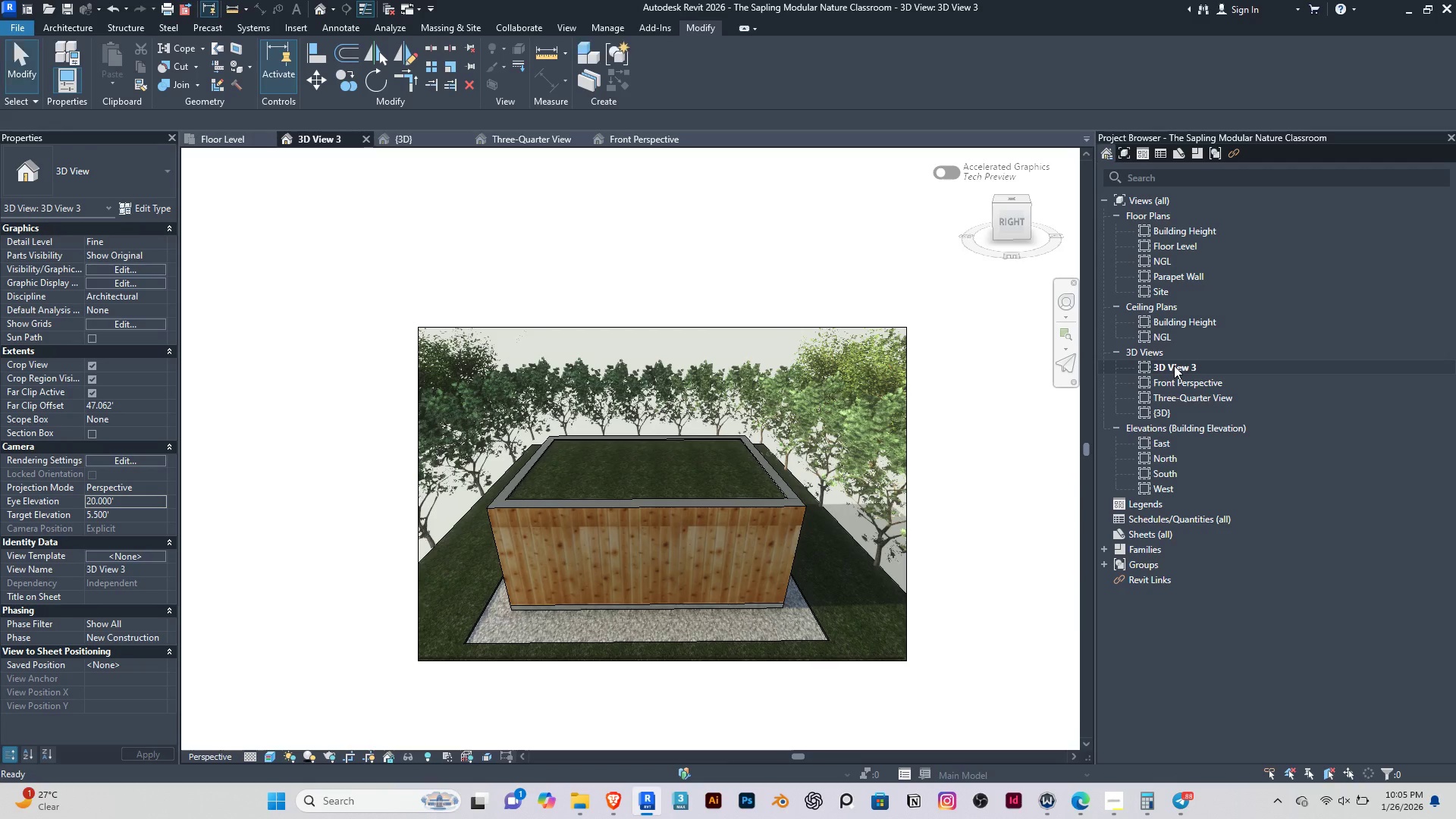 
right_click([1177, 362])
 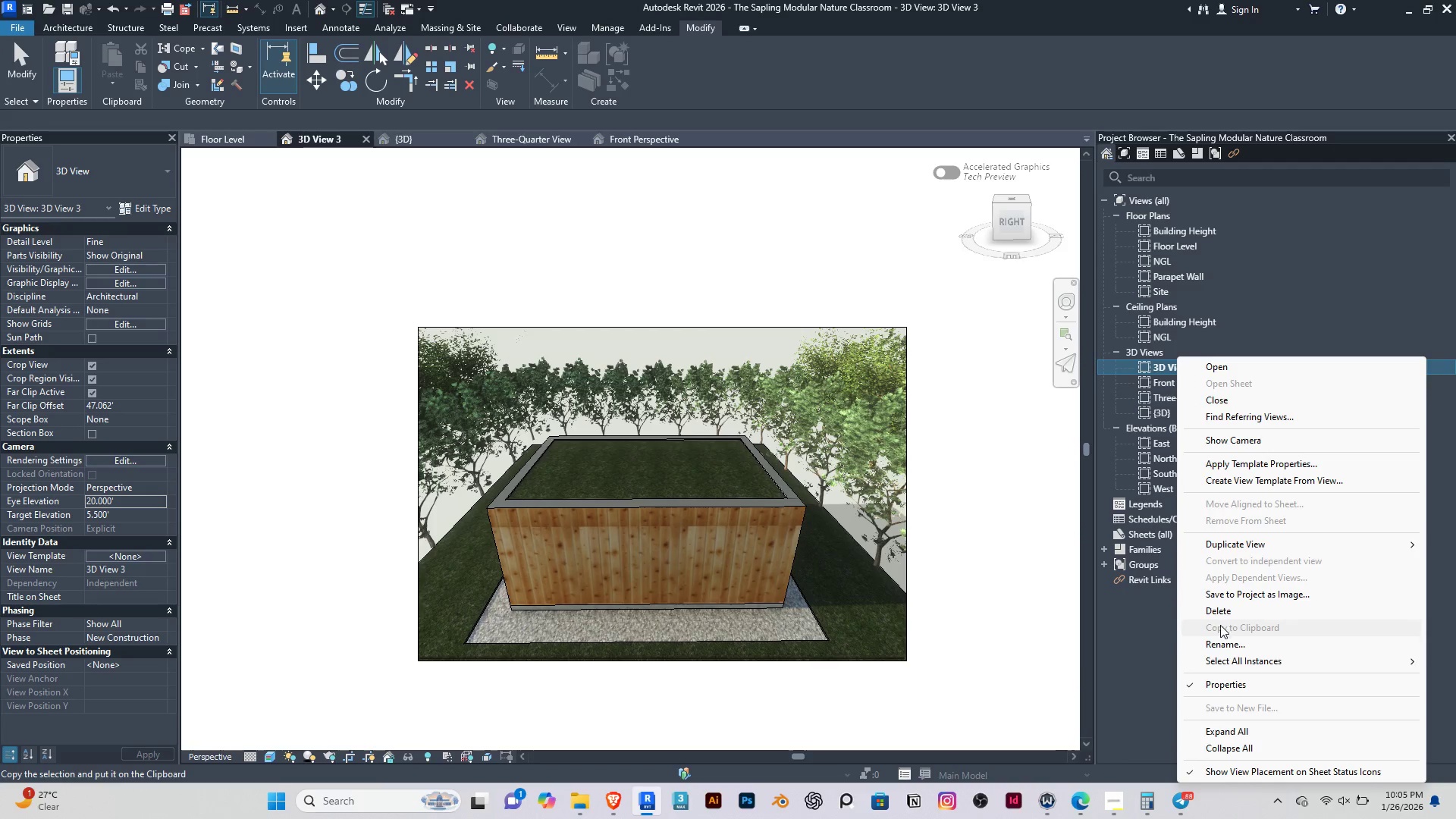 
left_click([1223, 638])
 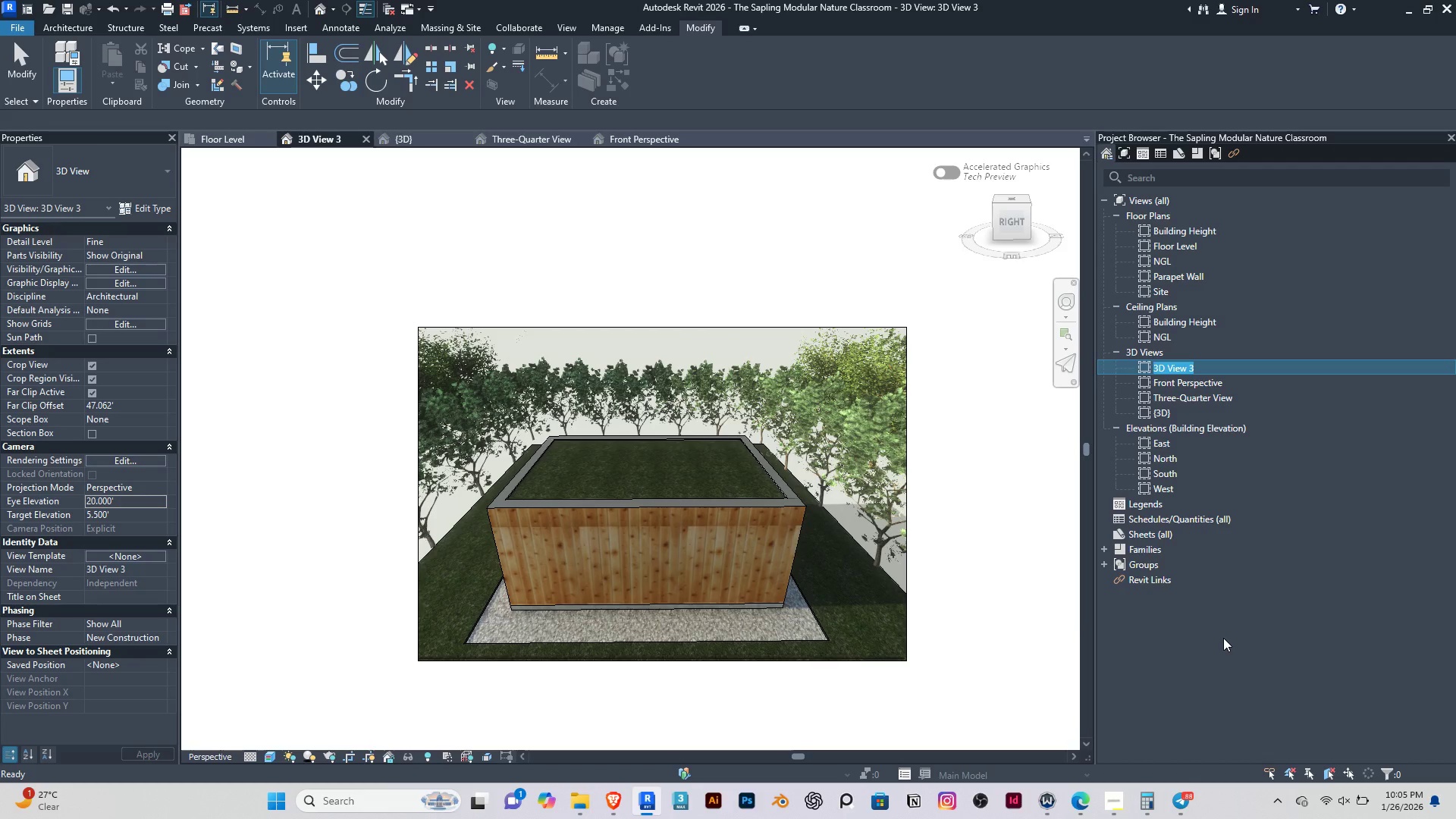 
type(Side Elevation)
 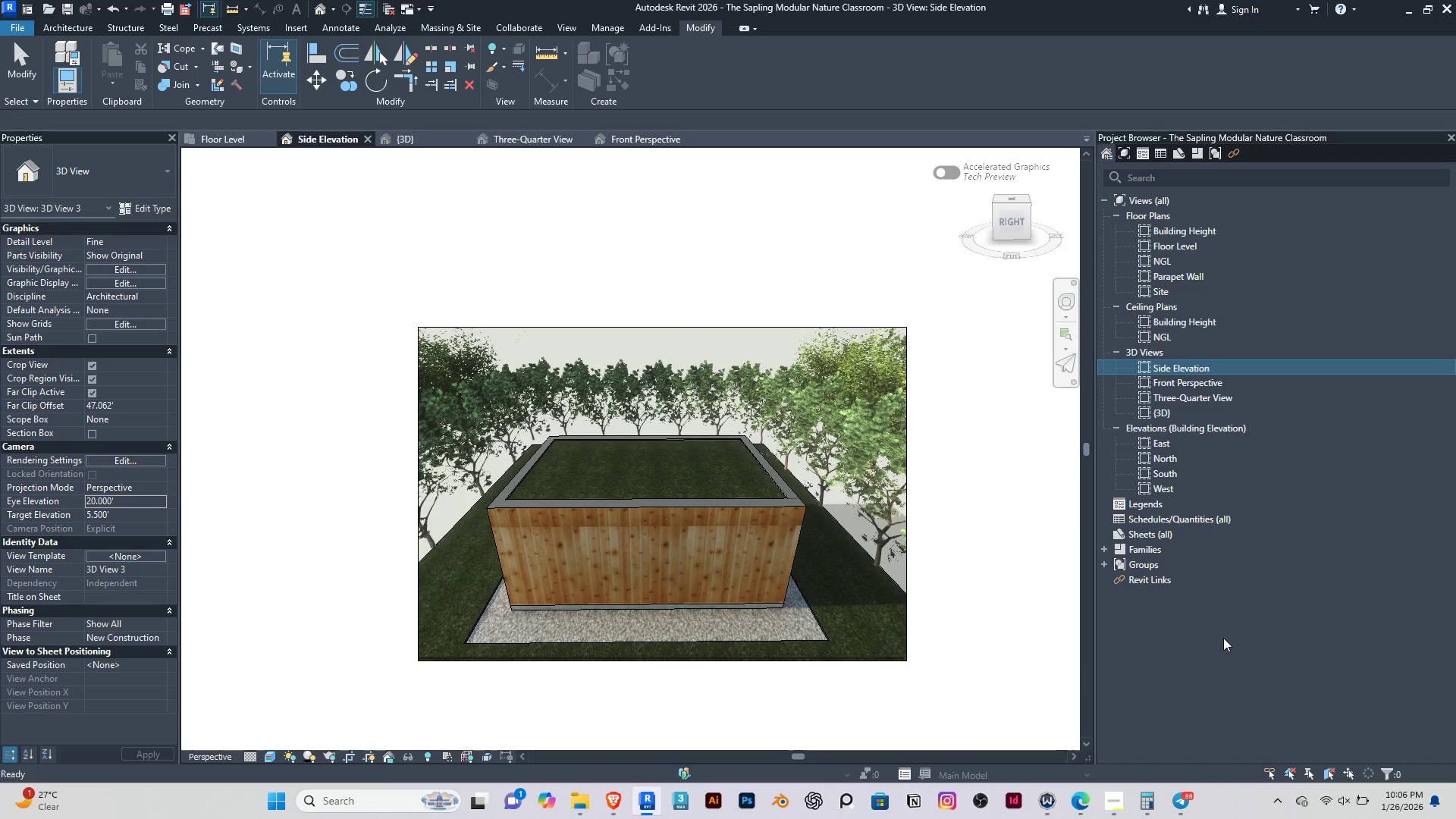 
key(Enter)
 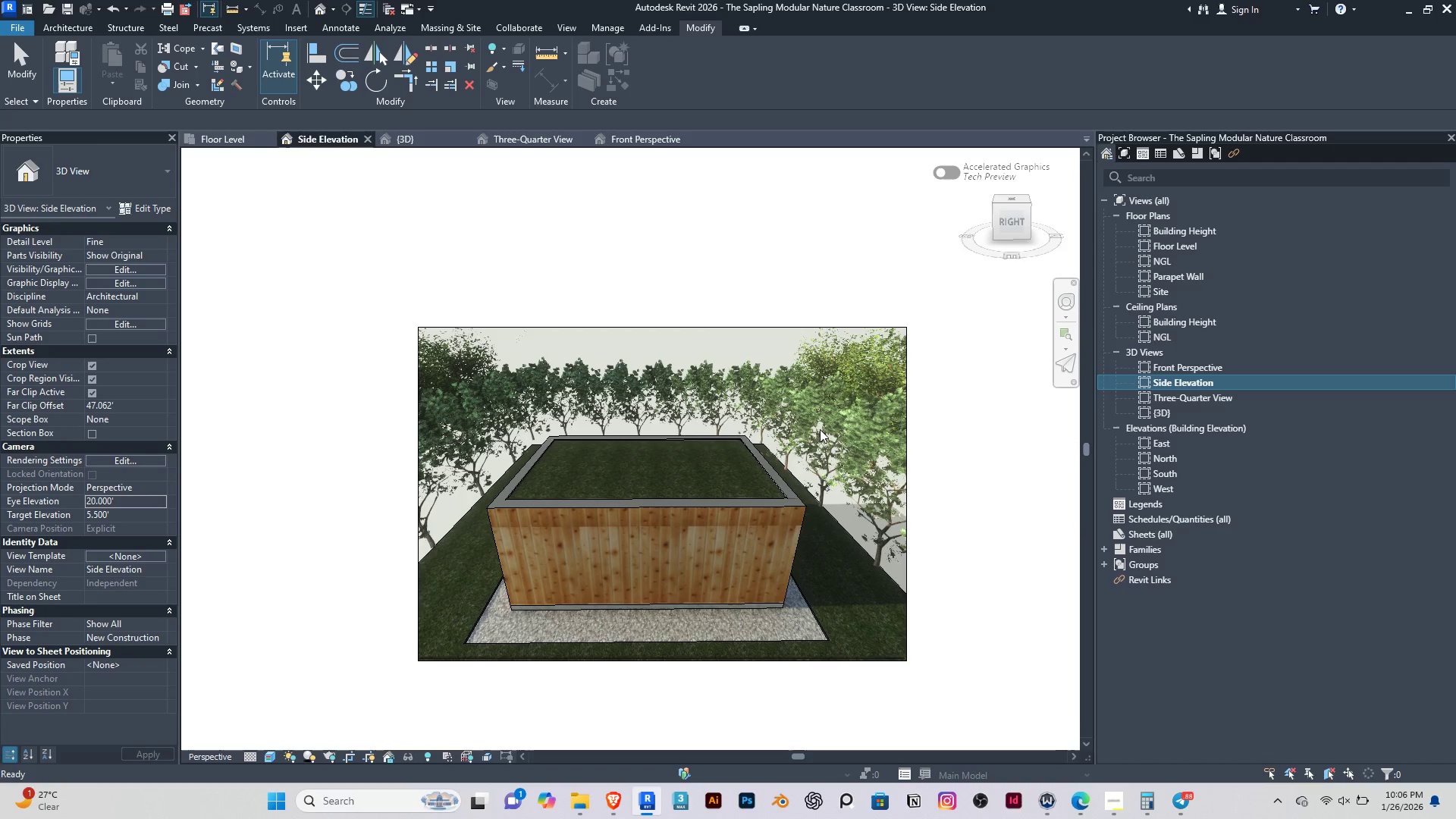 
left_click([600, 287])
 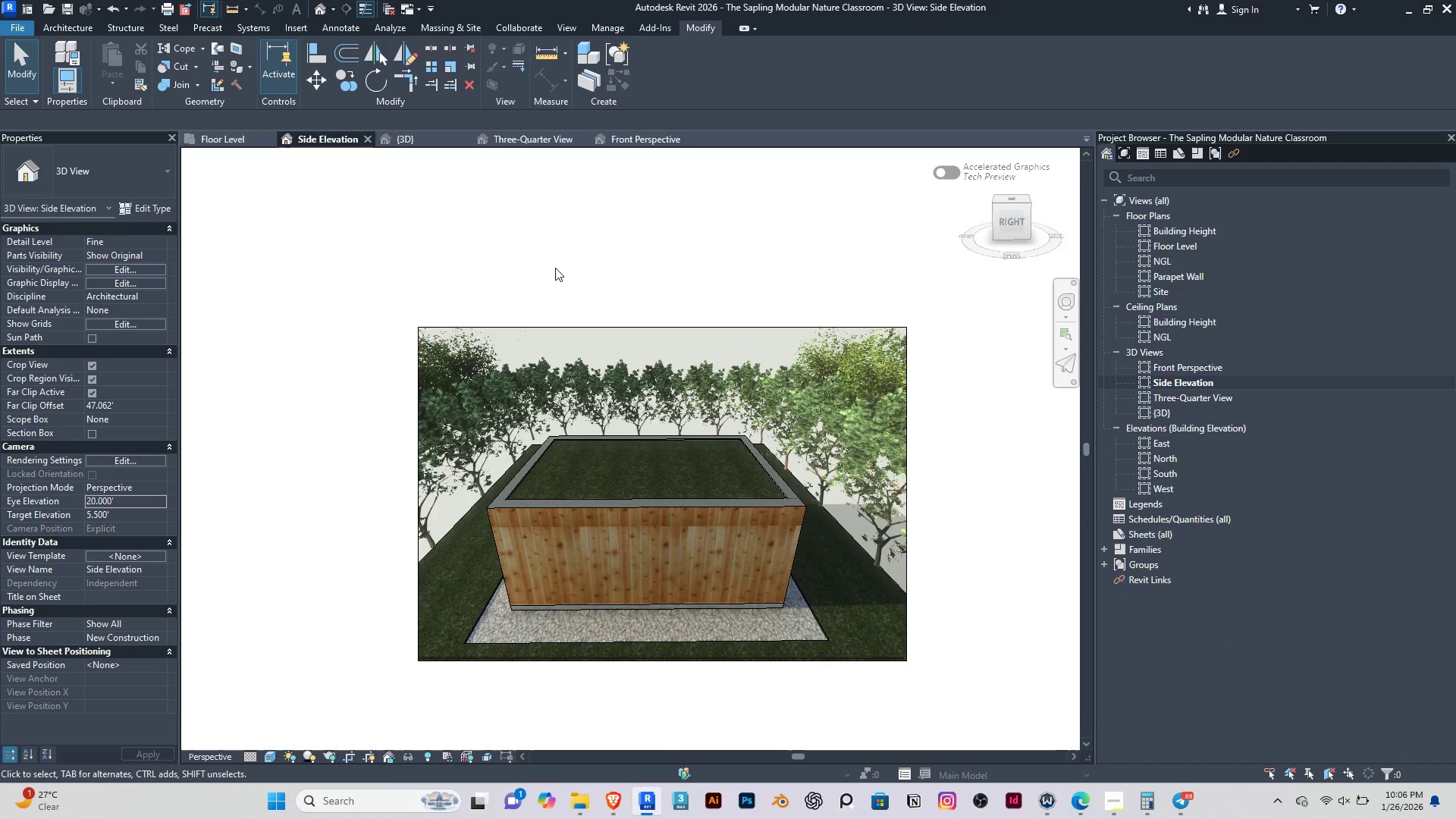 
hold_key(key=ControlLeft, duration=0.45)
 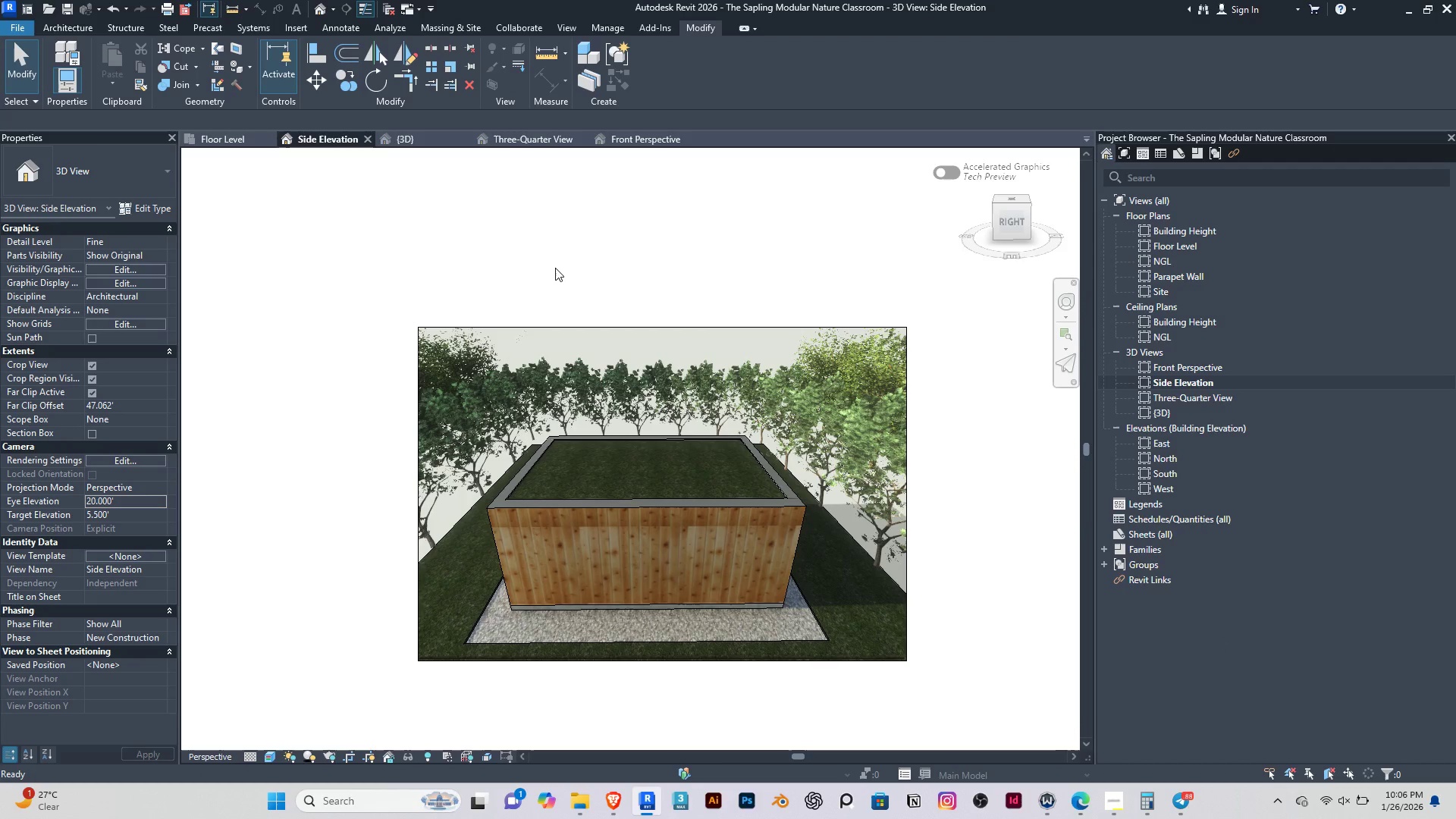 
wait(10.95)
 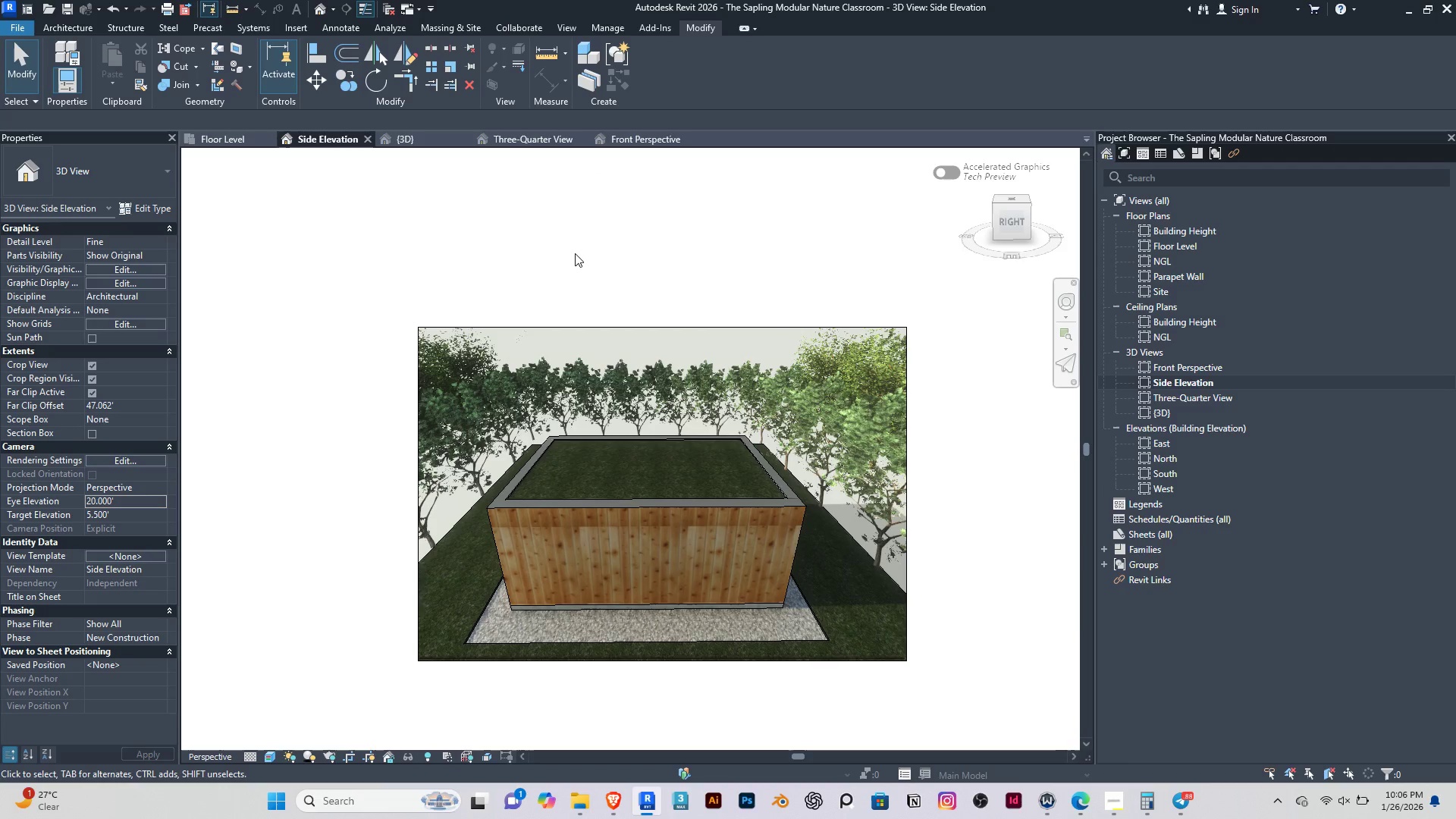 
double_click([1178, 395])
 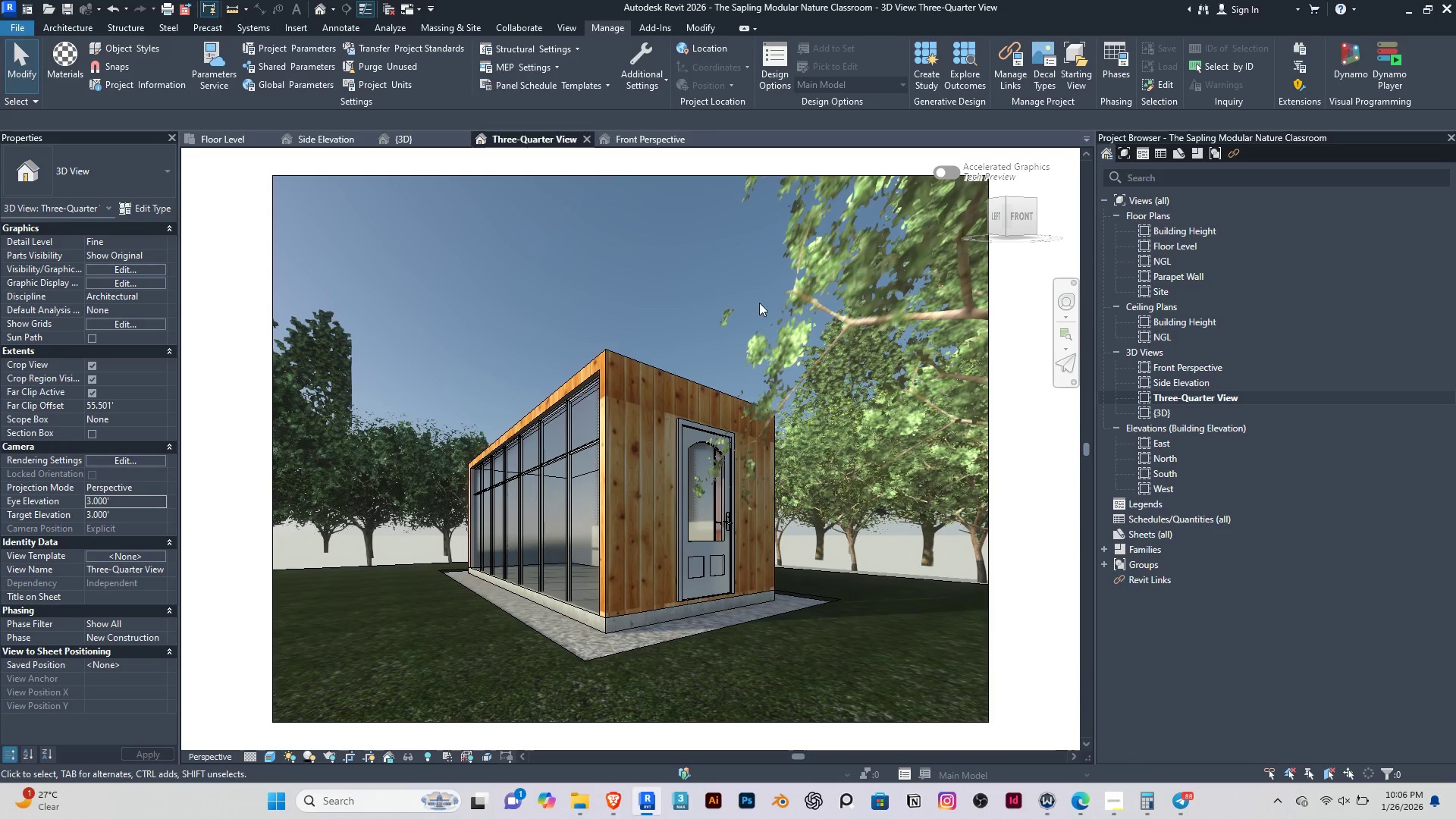 
left_click([800, 287])
 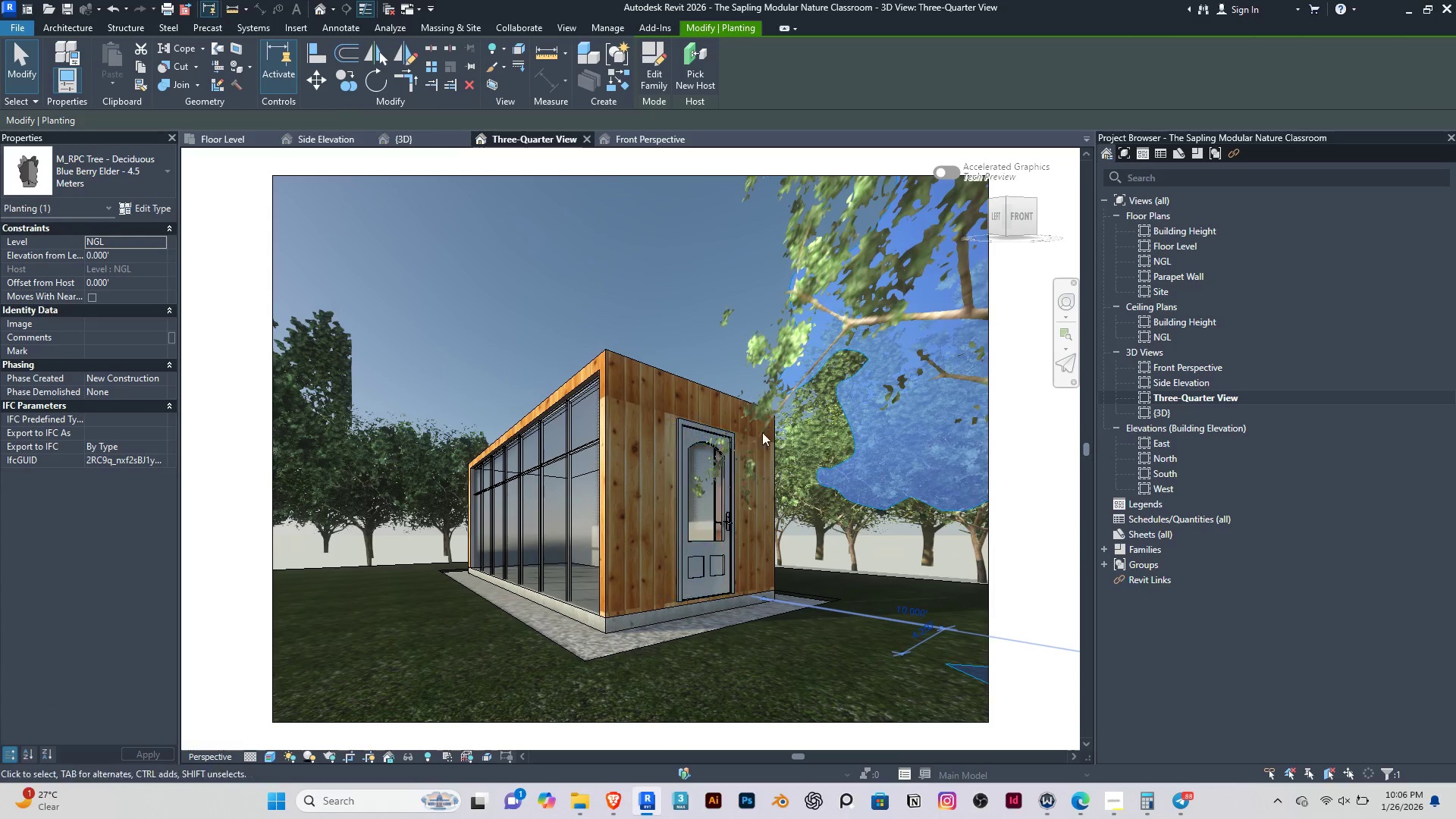 
left_click([491, 256])
 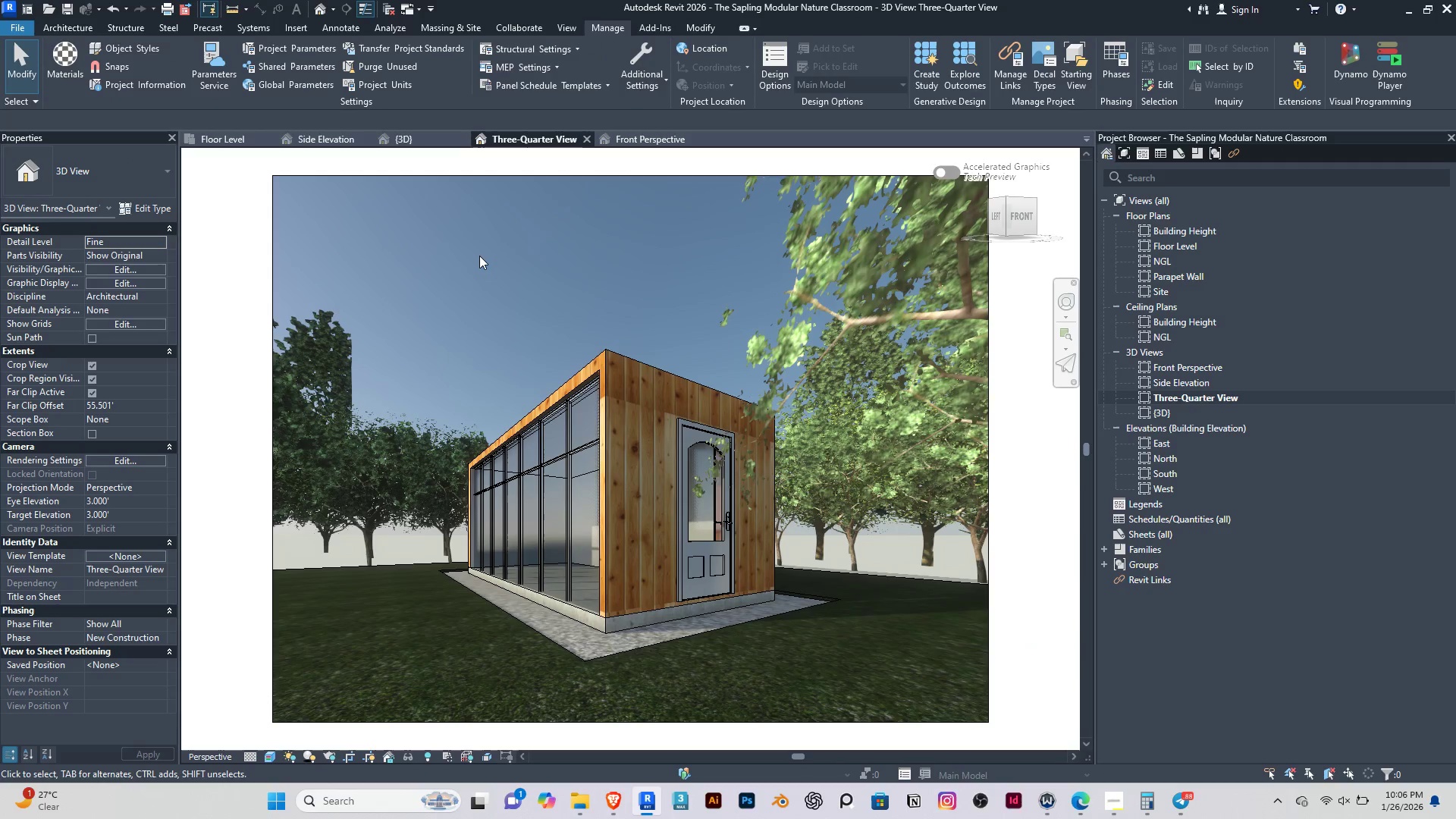 
left_click([479, 256])
 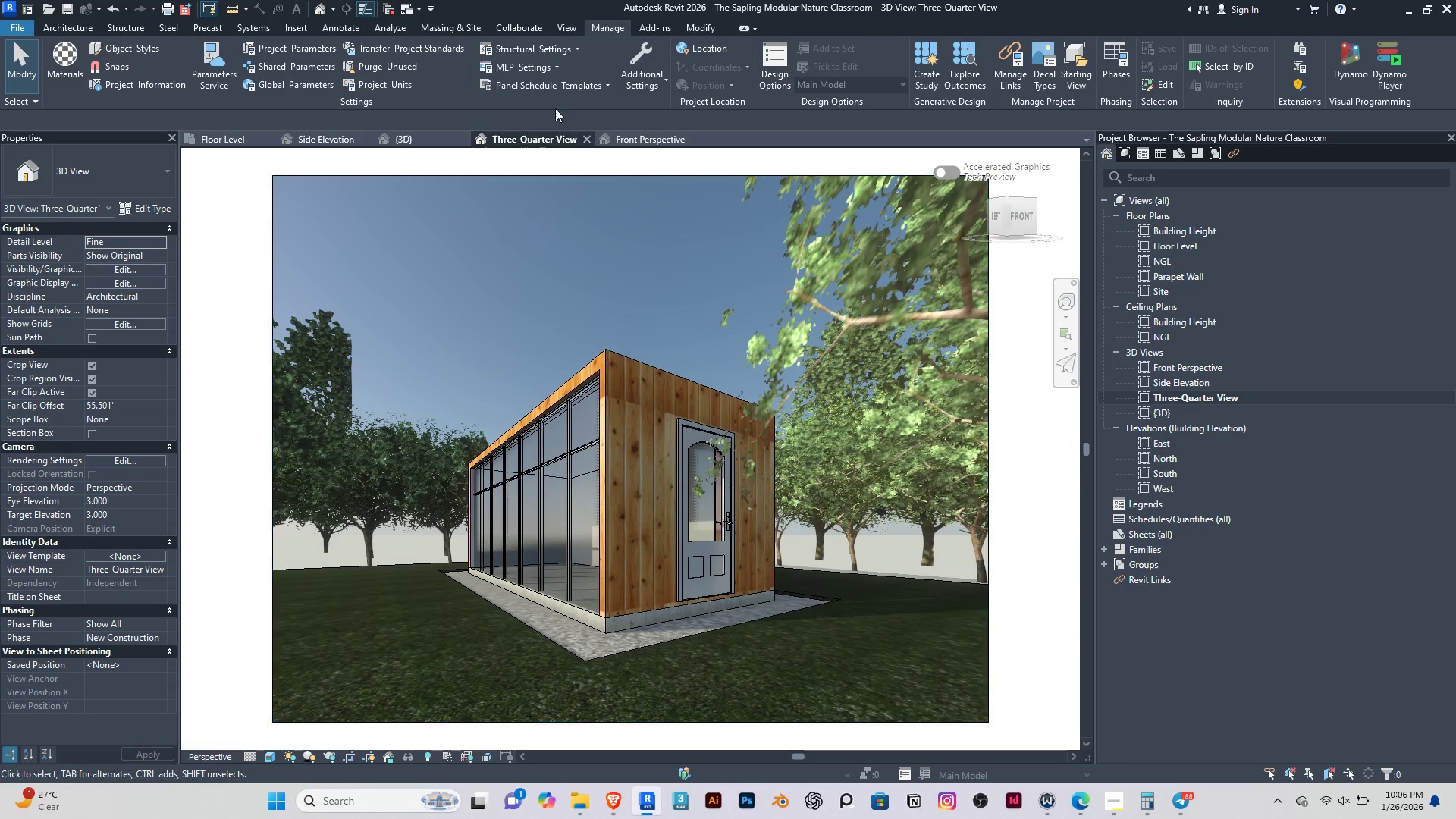 
left_click([576, 27])
 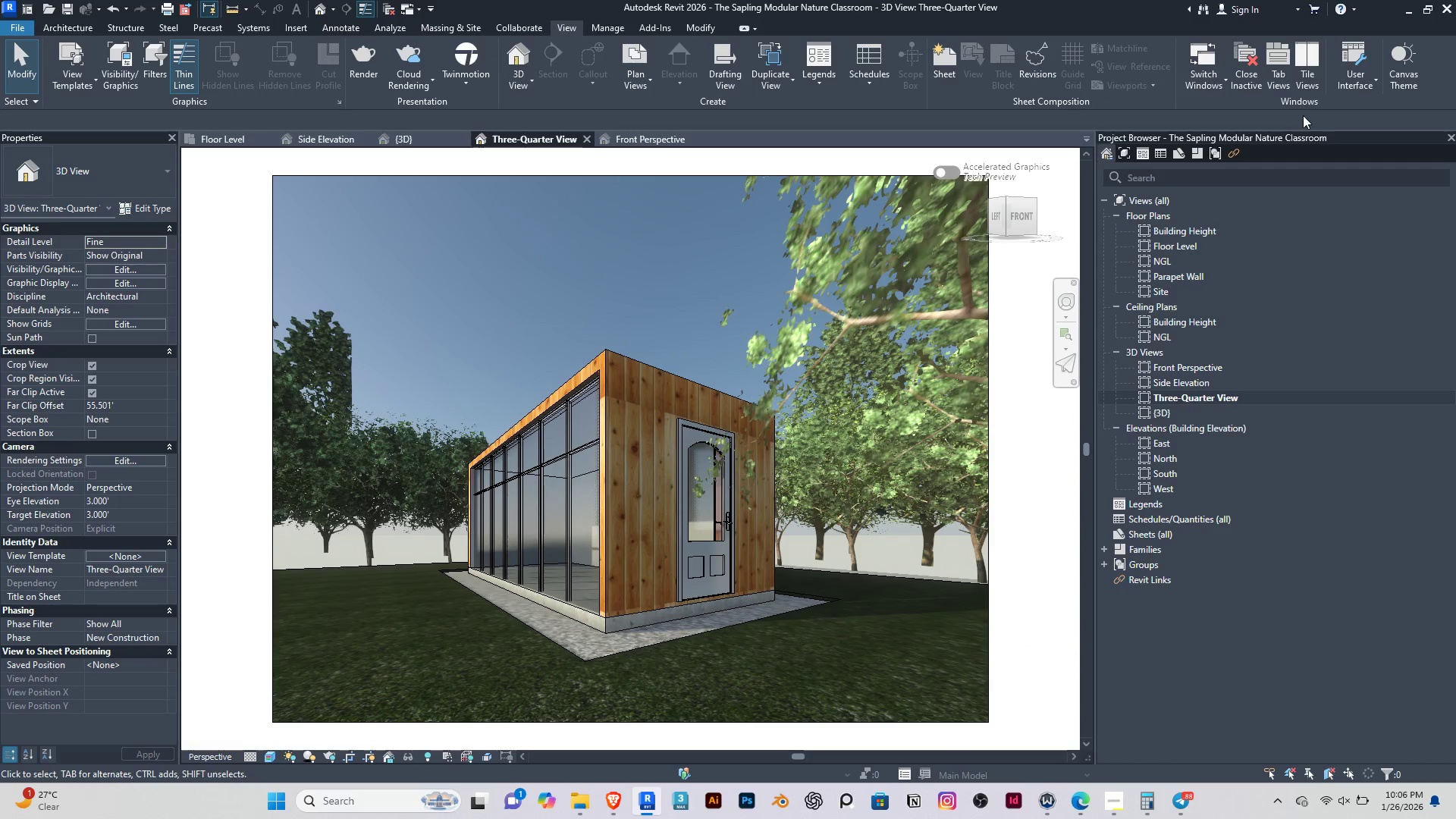 
left_click([687, 27])
 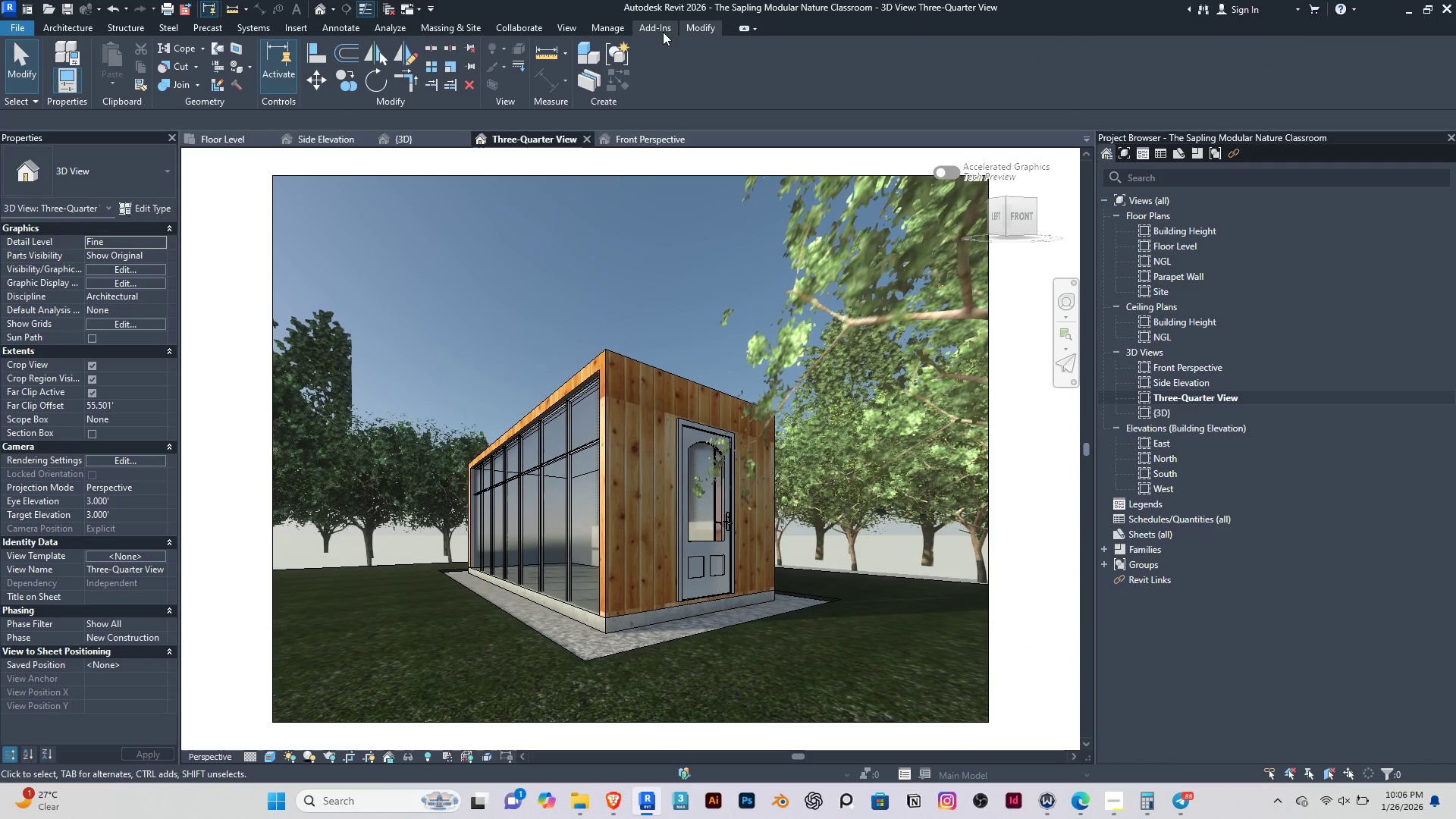 
left_click([663, 32])
 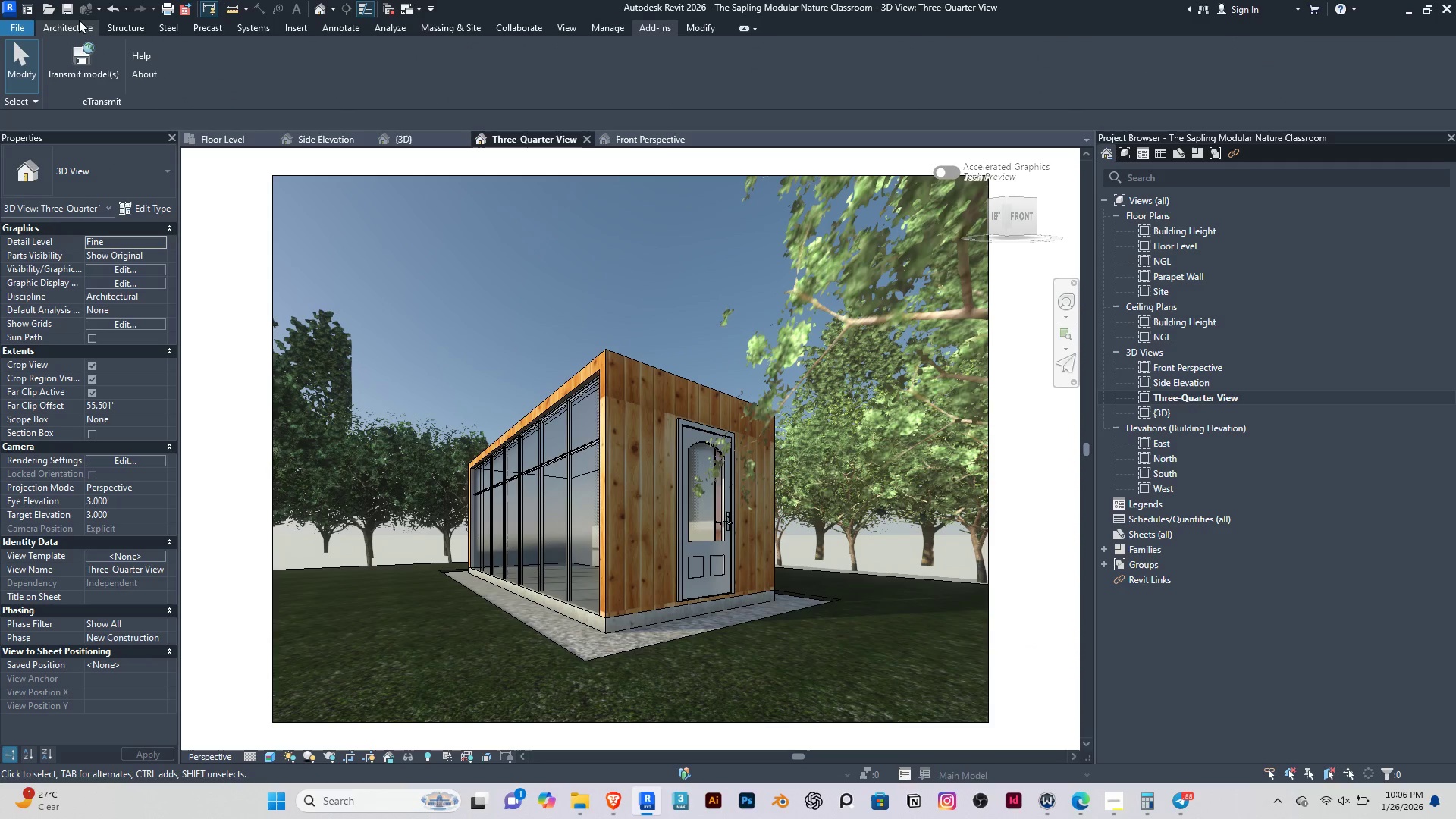 
left_click([78, 23])
 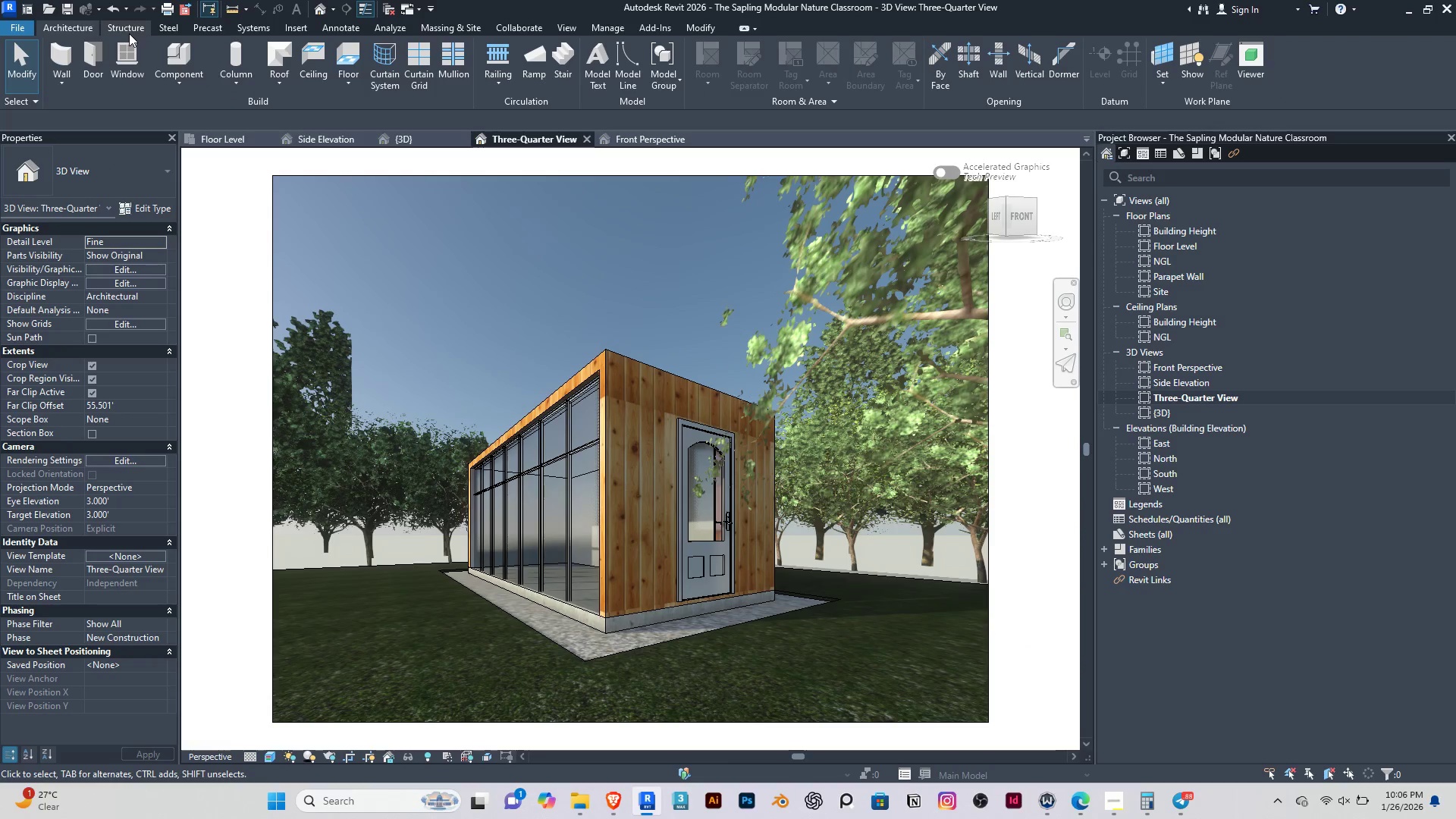 
left_click([129, 33])
 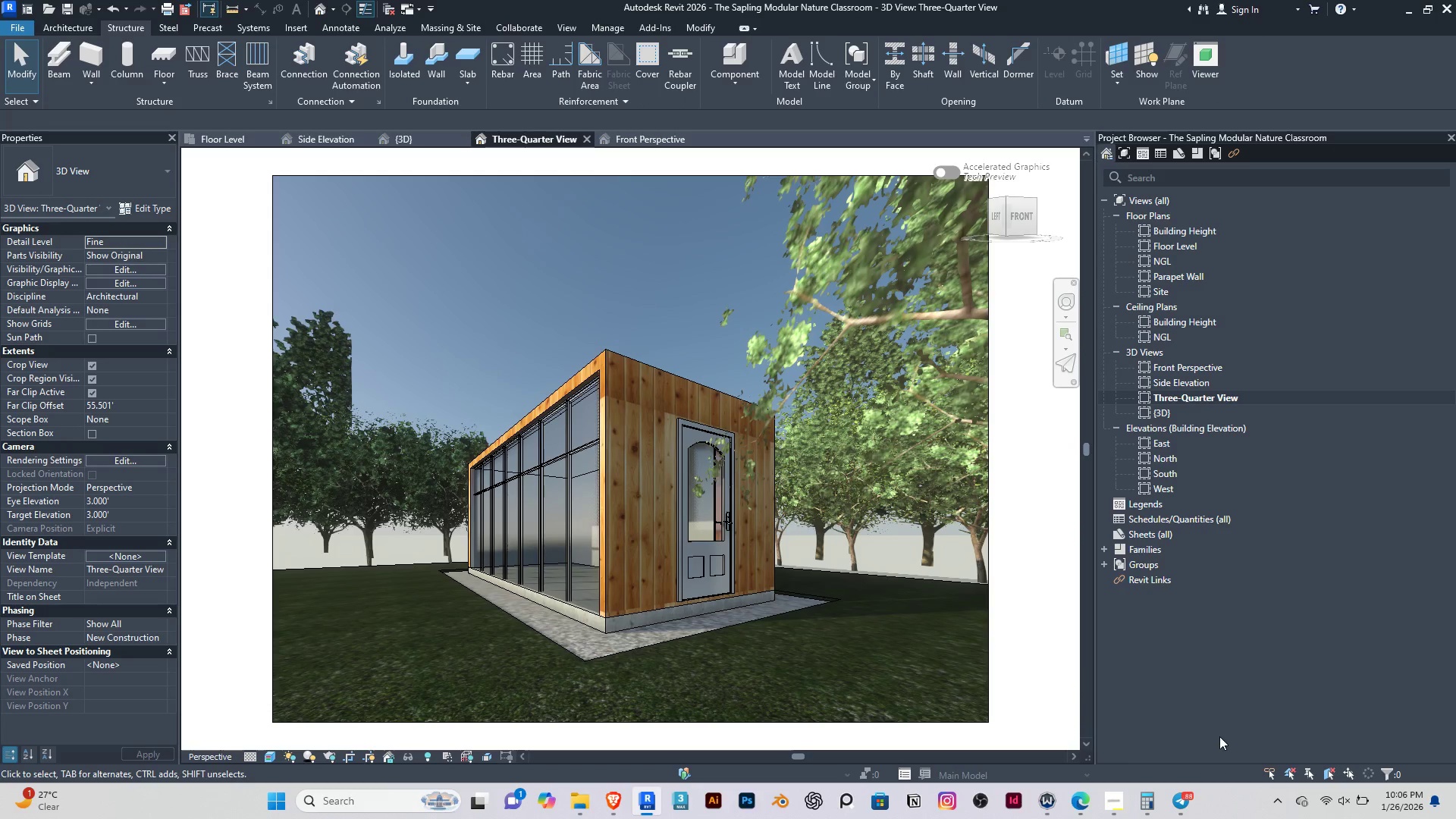 
wait(9.31)
 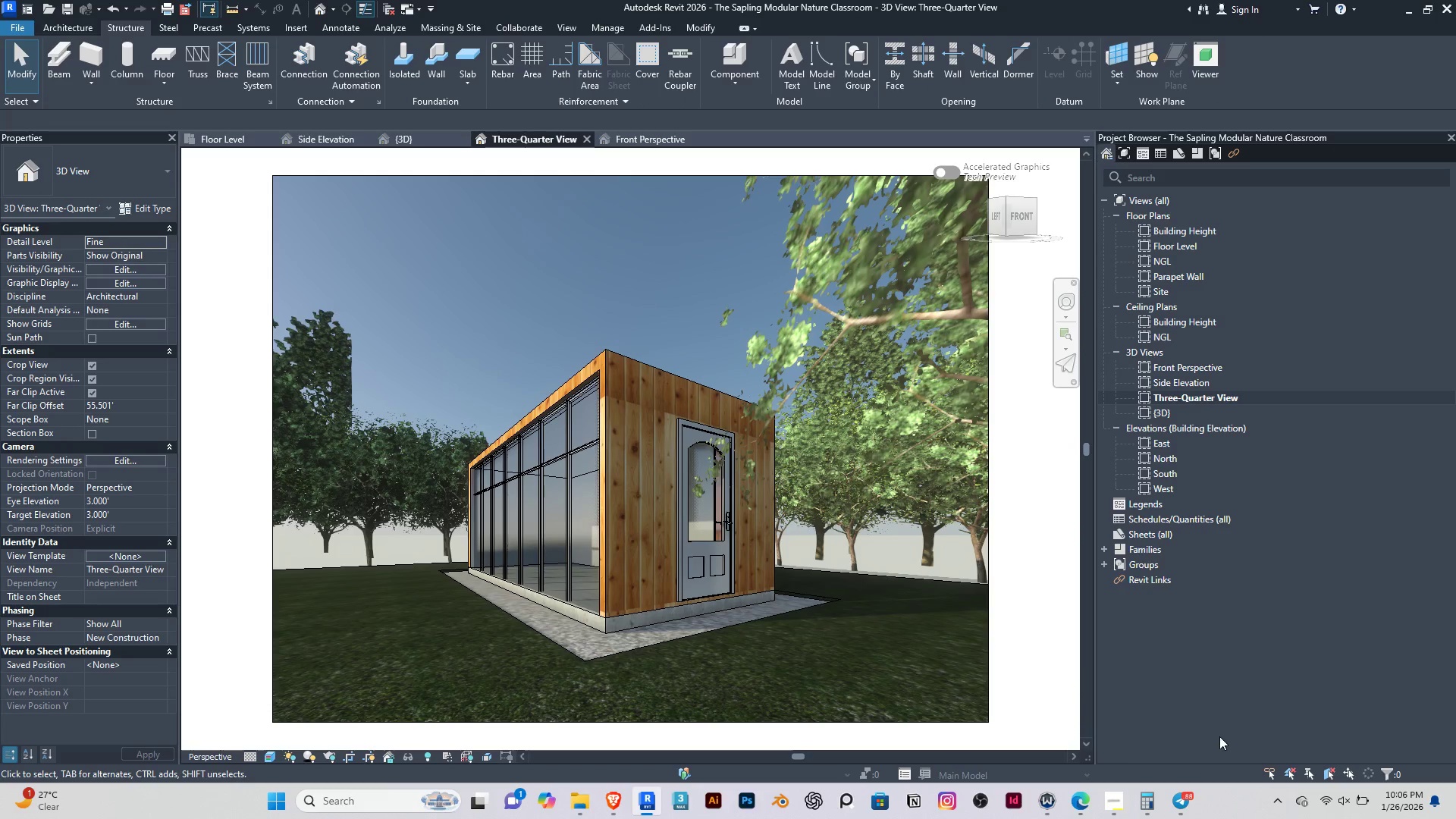 
left_click([55, 26])
 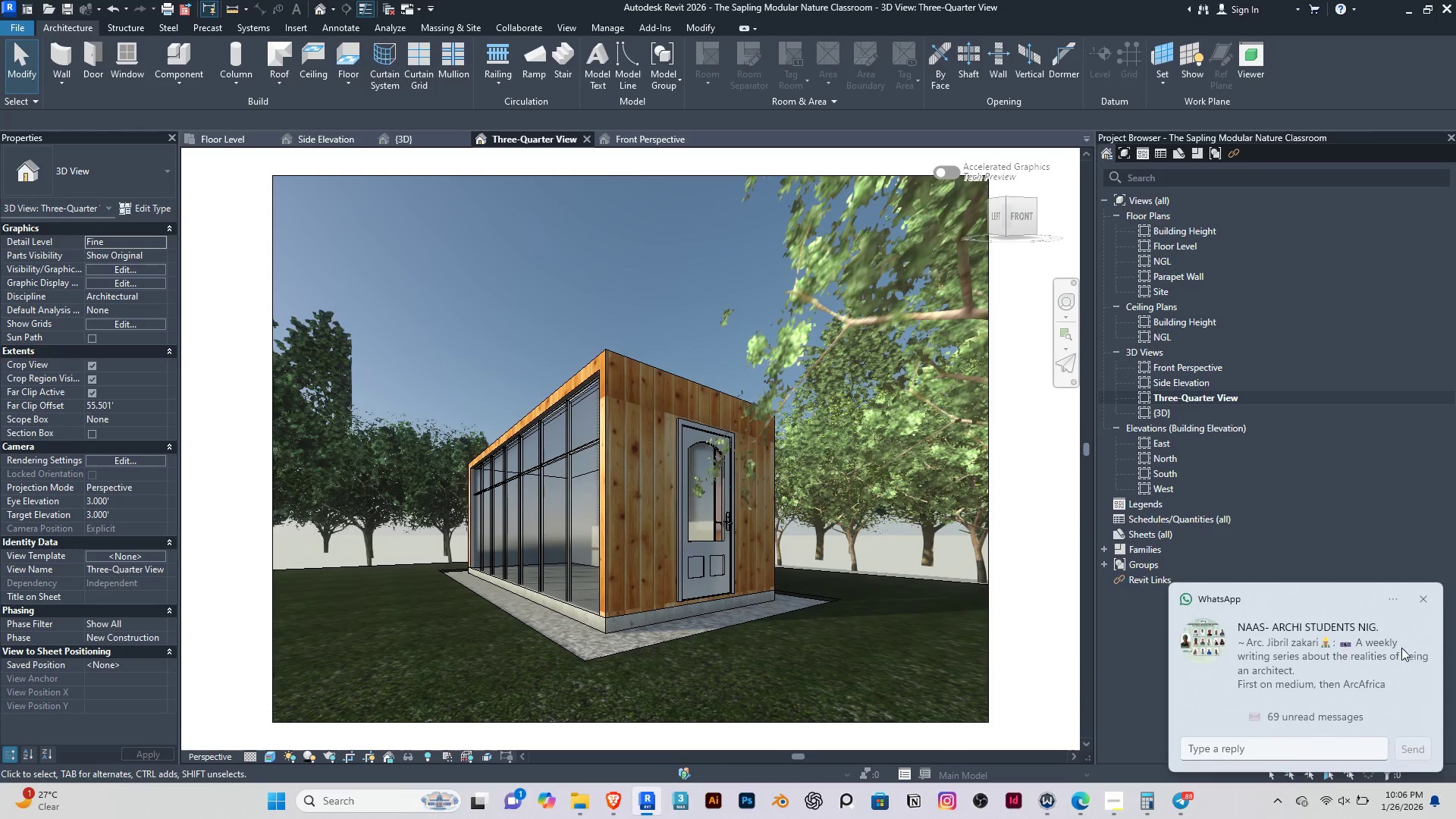 
left_click([1429, 596])
 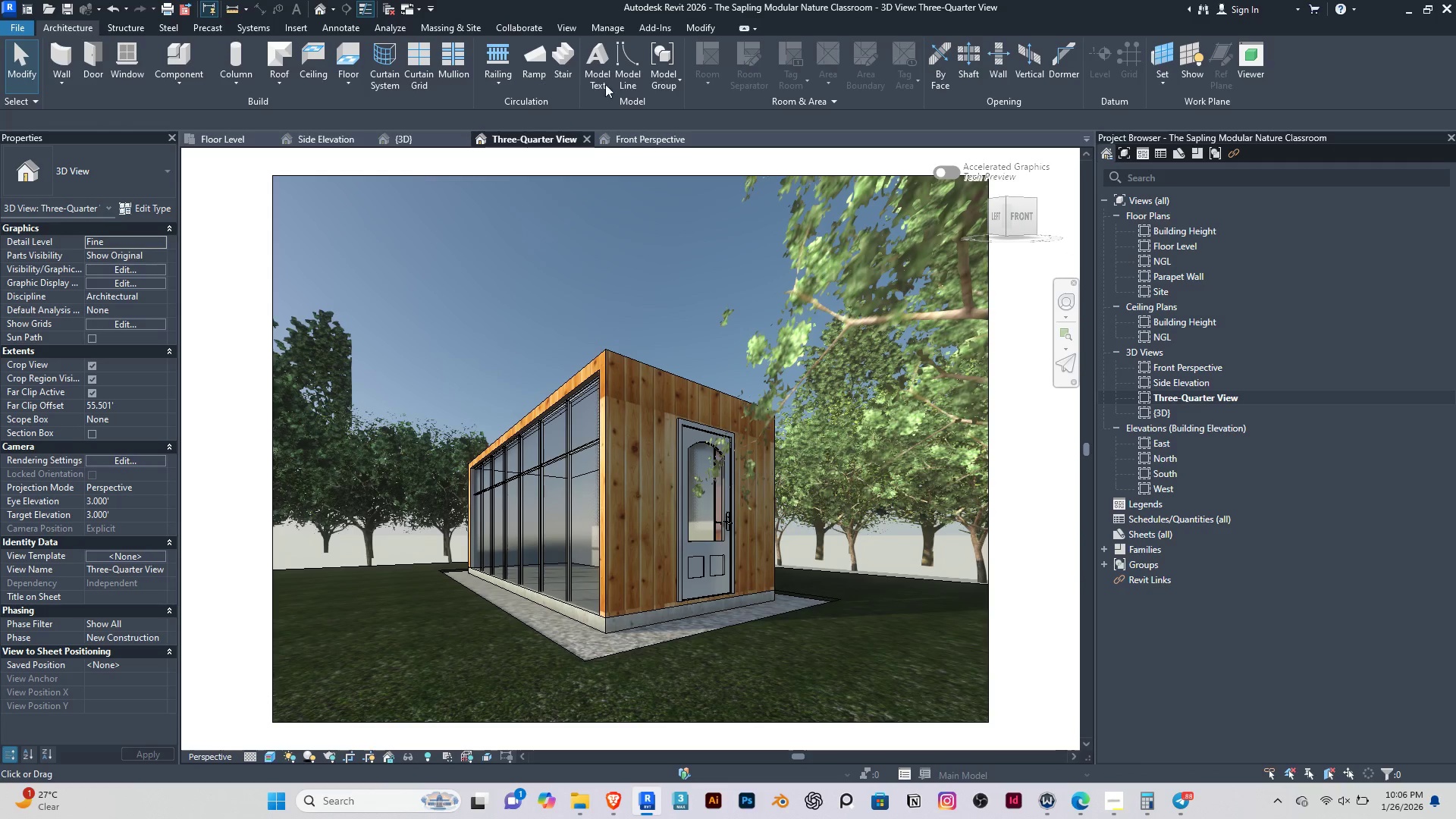 
left_click([695, 31])
 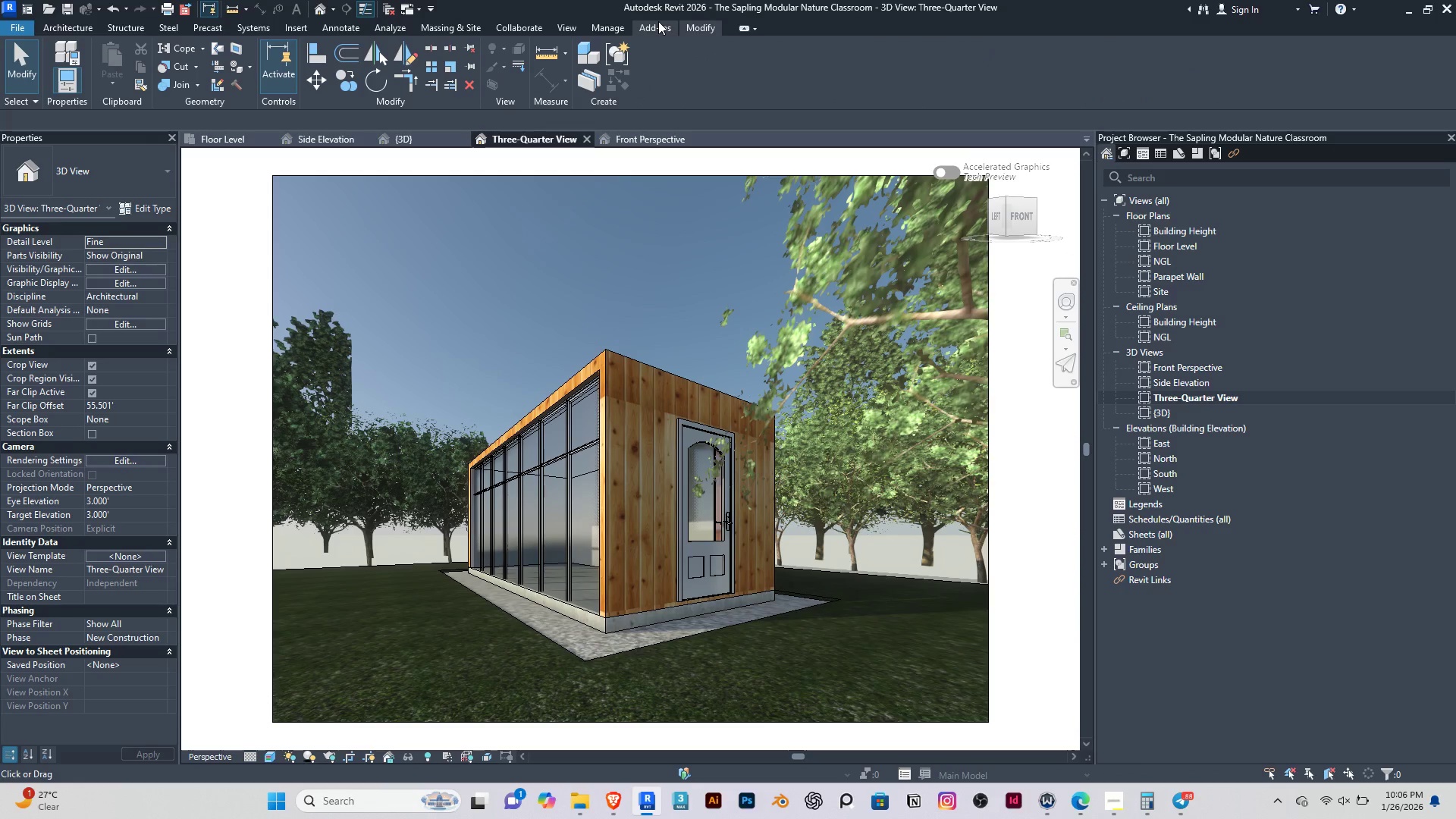 
left_click([658, 21])
 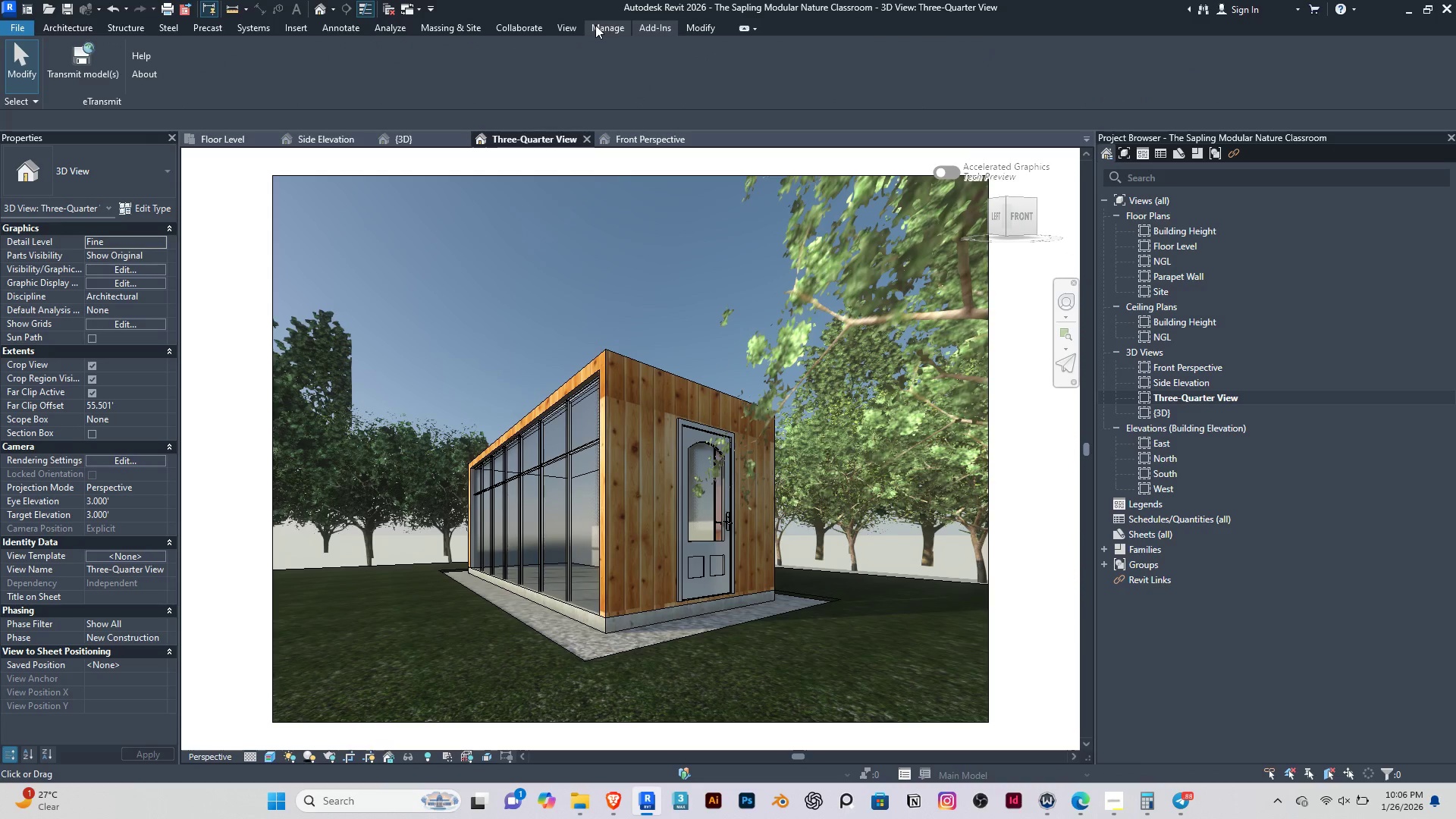 
left_click([595, 25])
 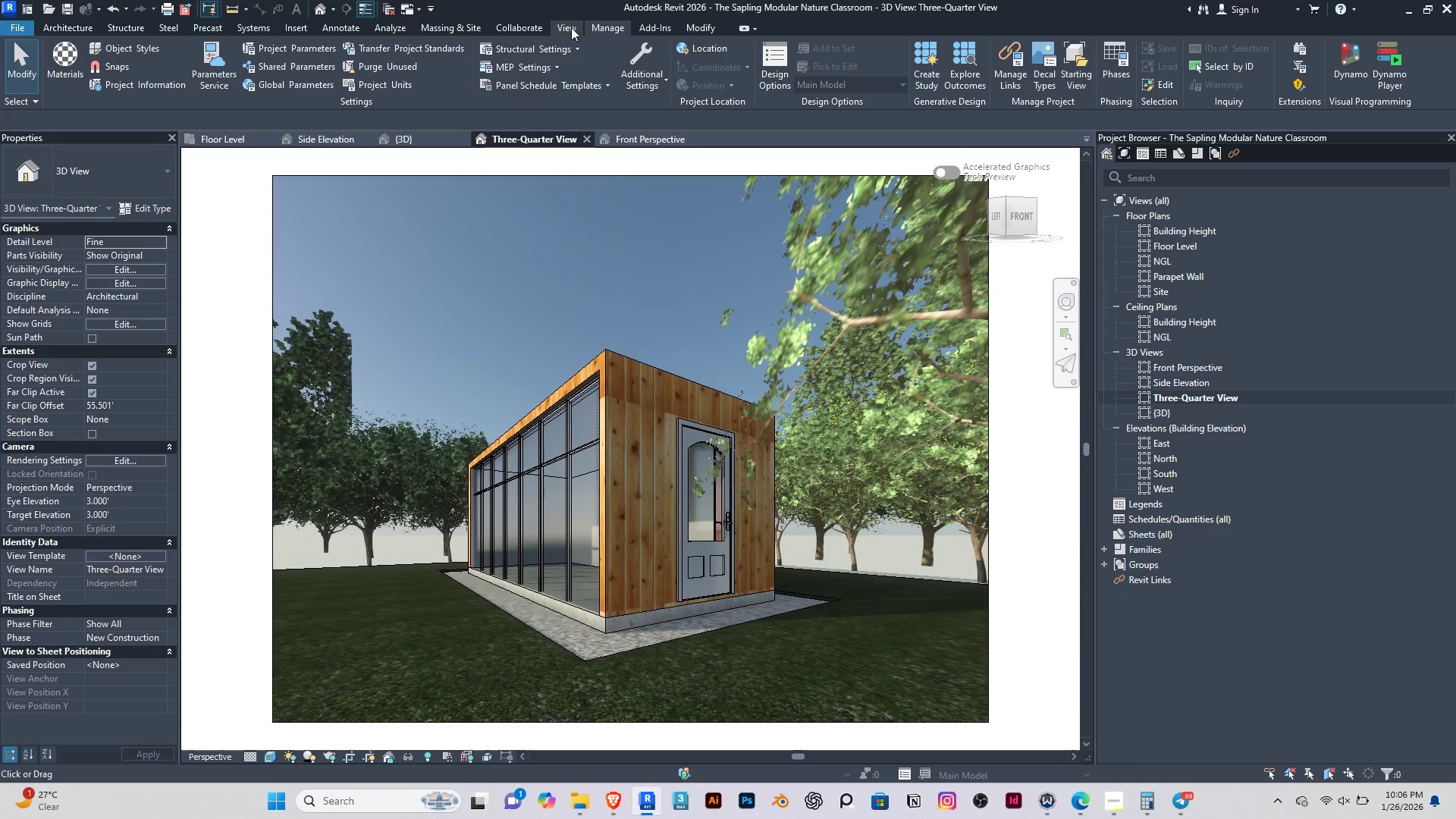 
left_click([571, 27])
 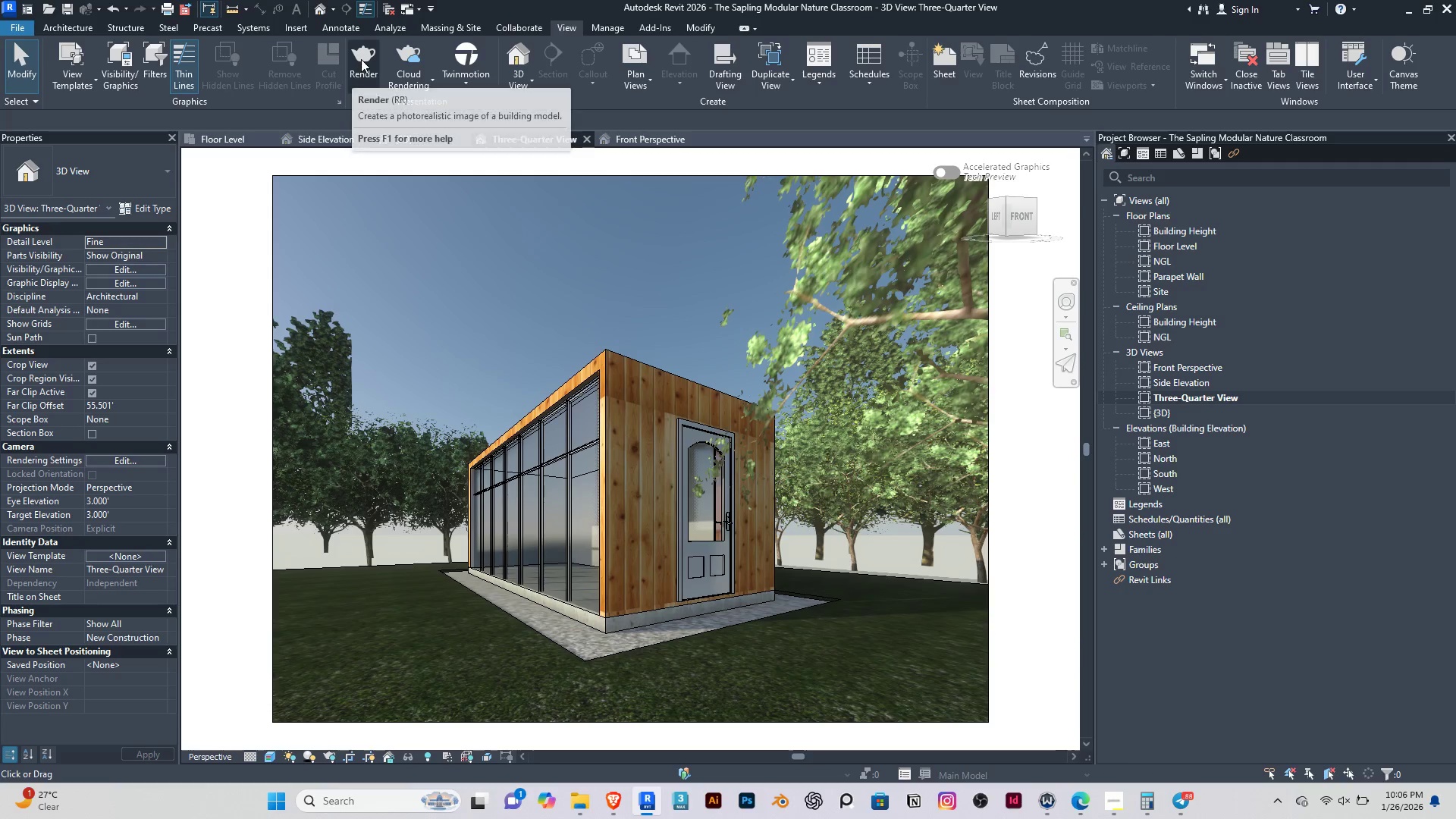 
left_click([235, 225])
 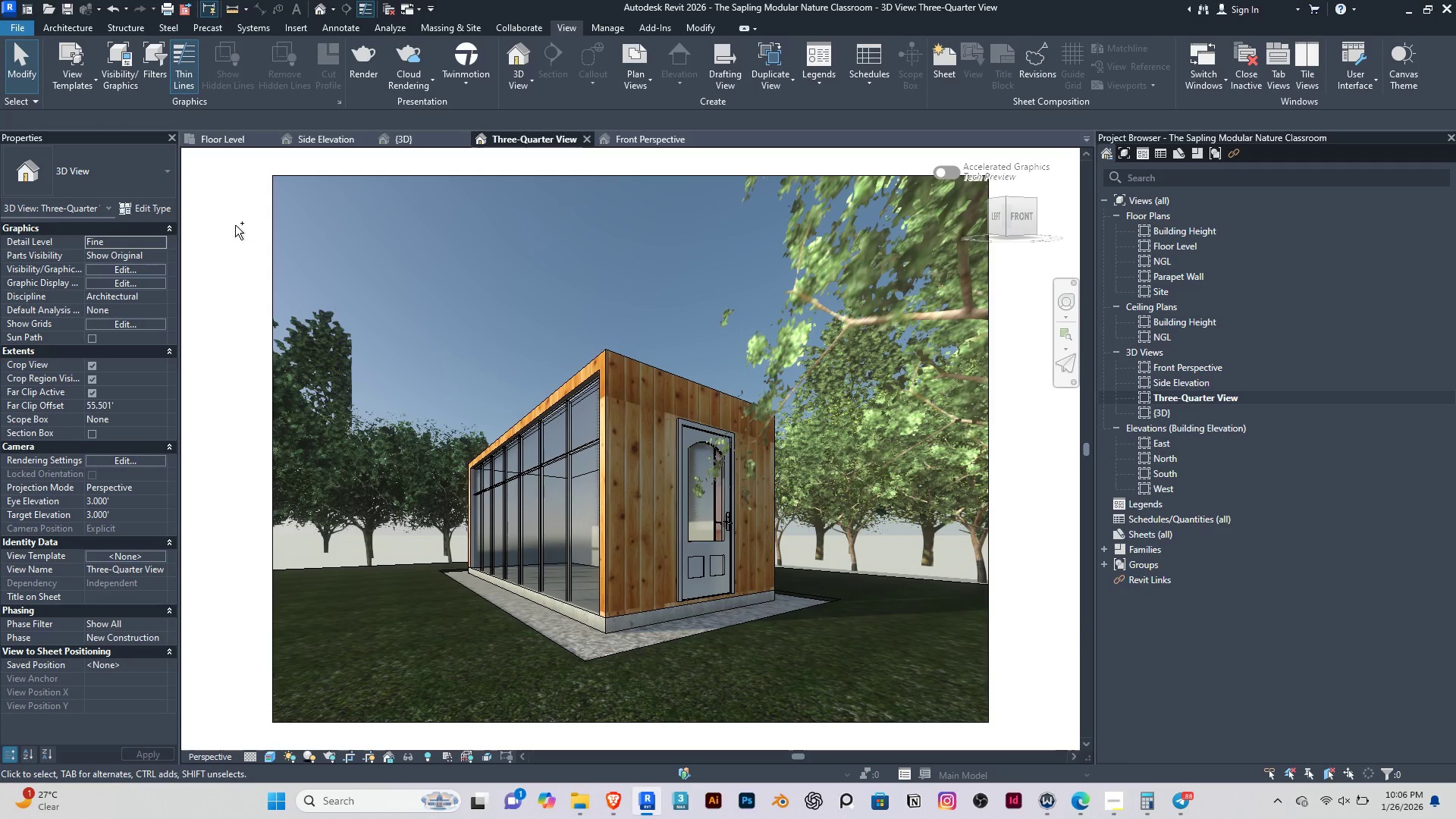 
key(Control+S)
 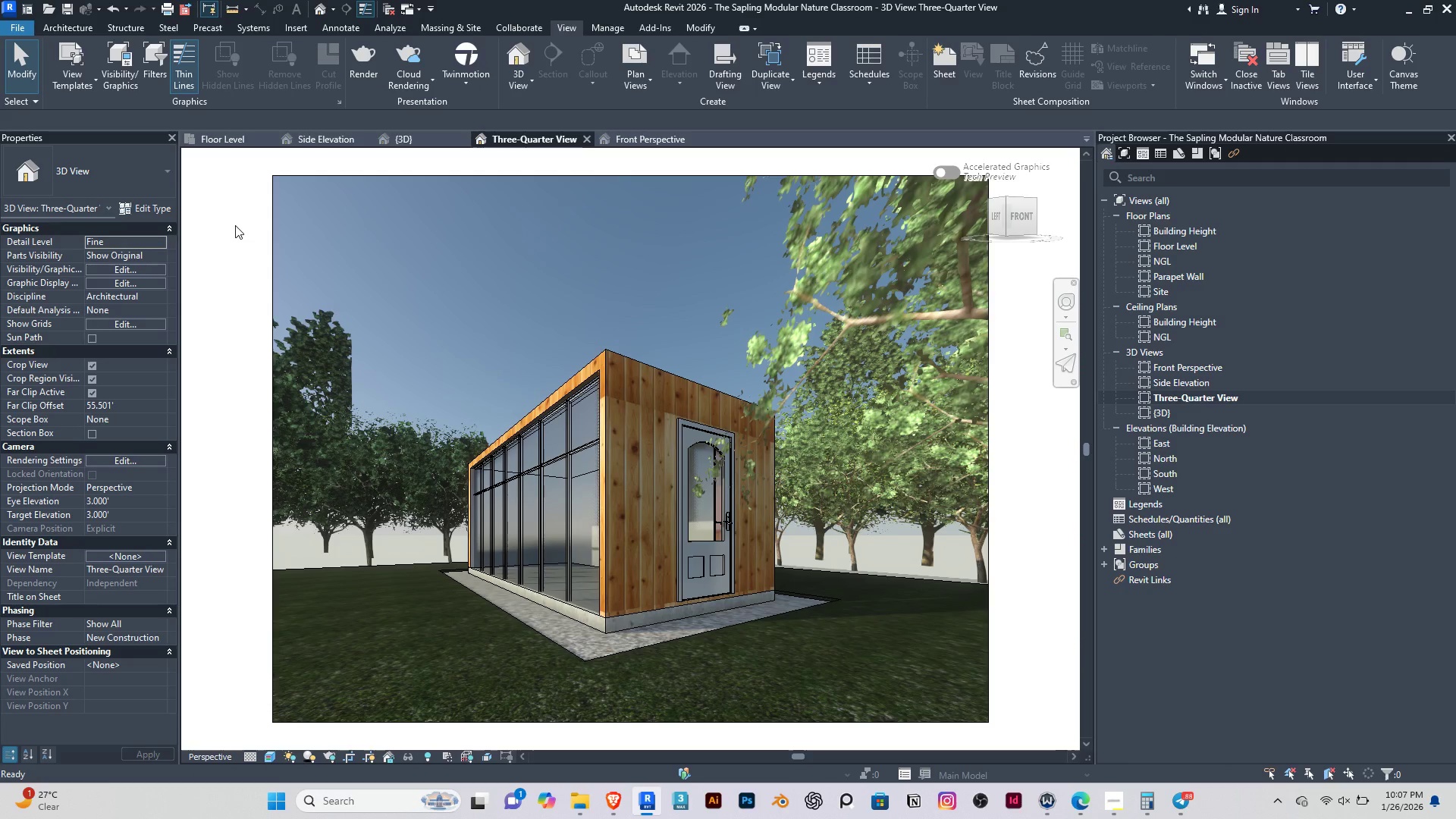 
wait(6.72)
 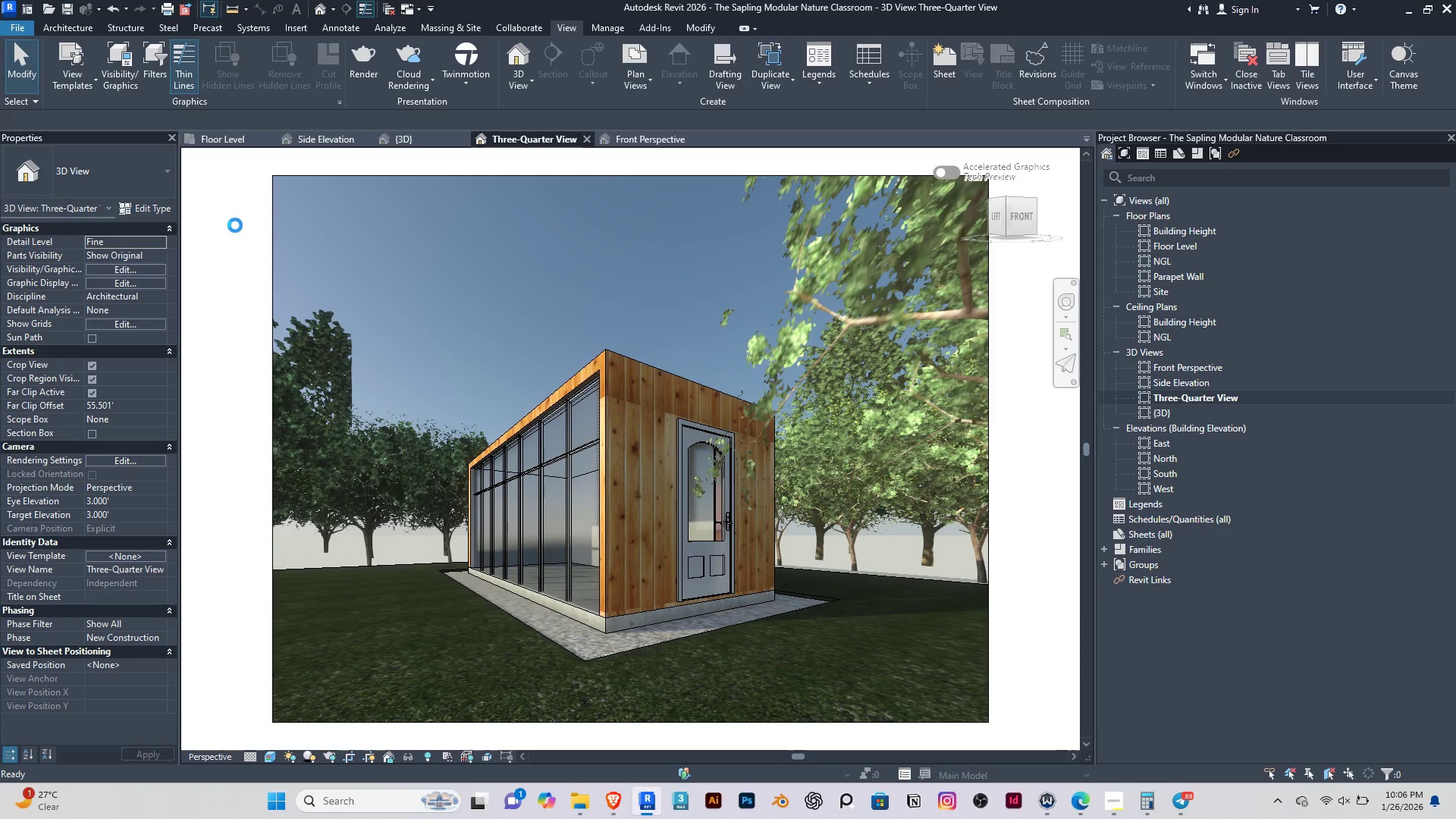 
left_click([365, 66])
 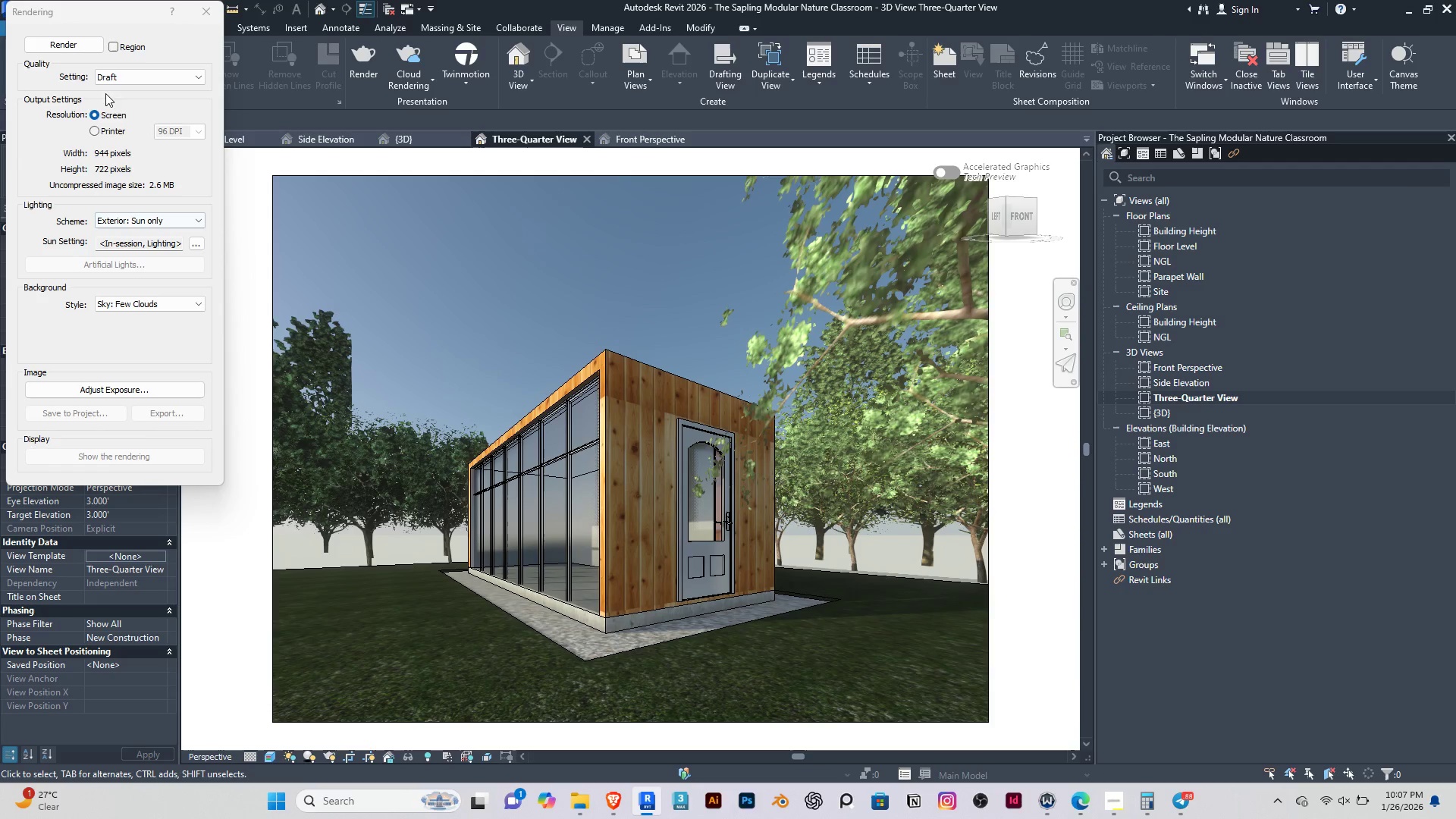 
wait(7.02)
 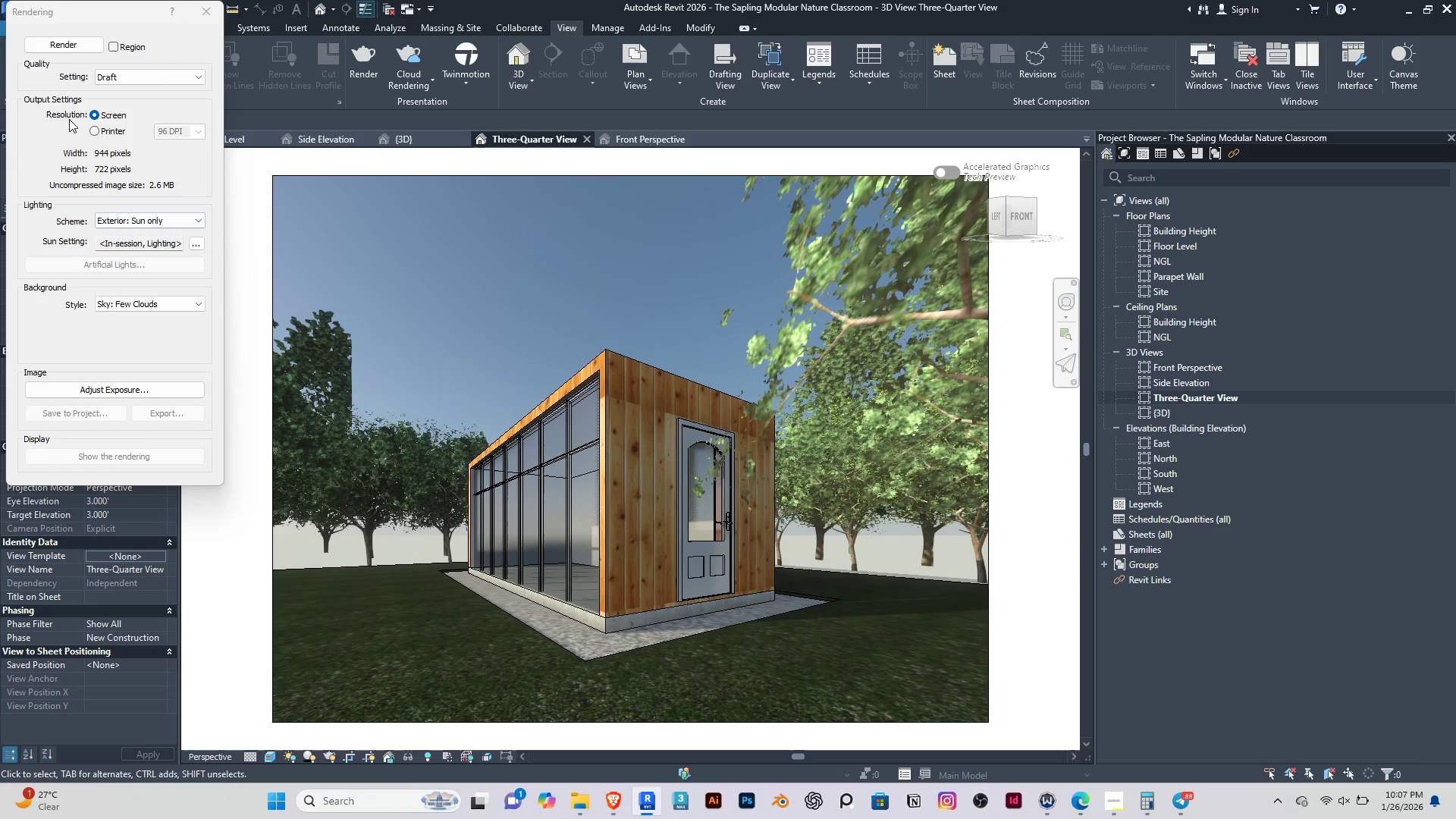 
left_click([130, 307])
 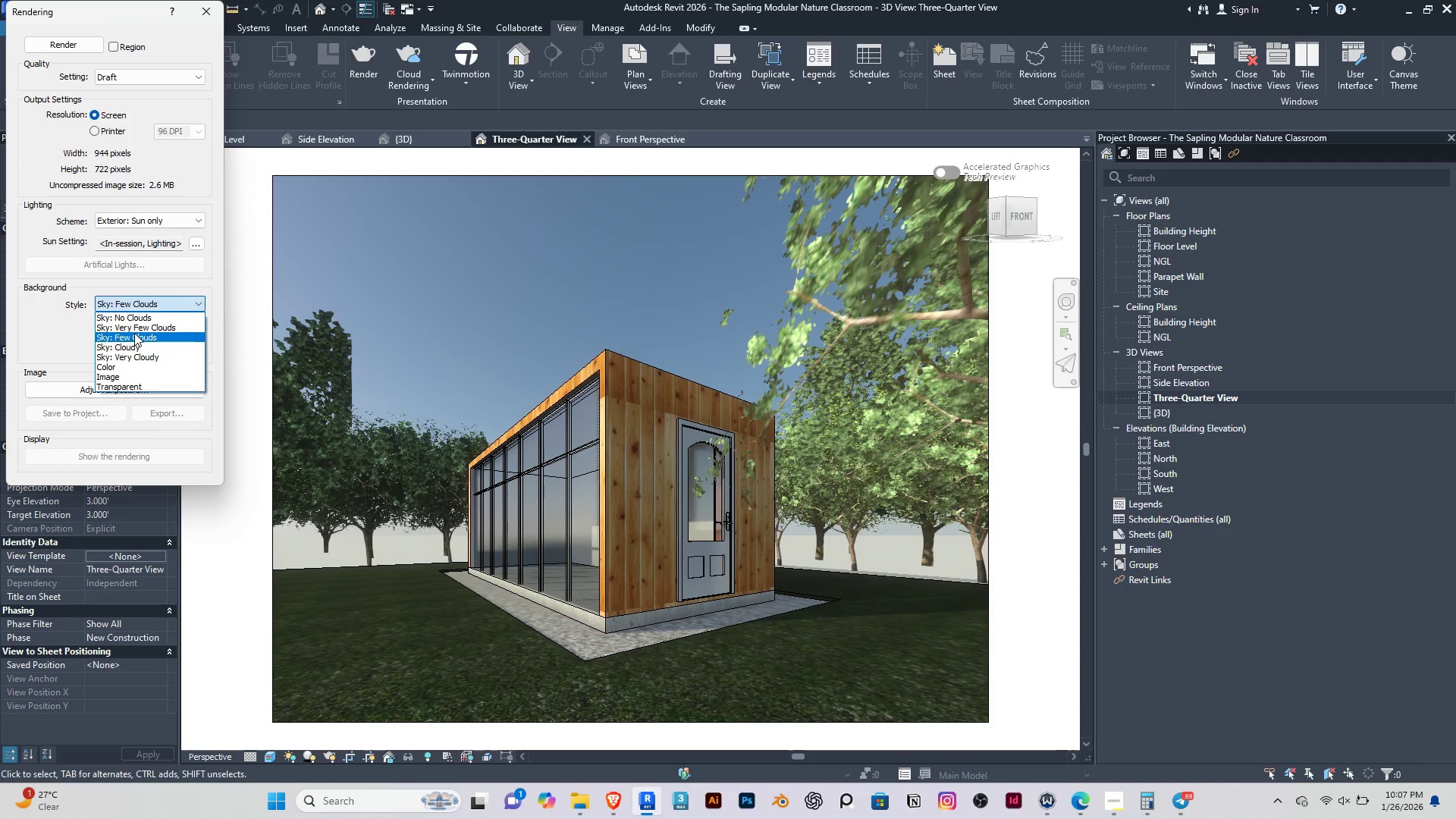 
left_click([133, 333])
 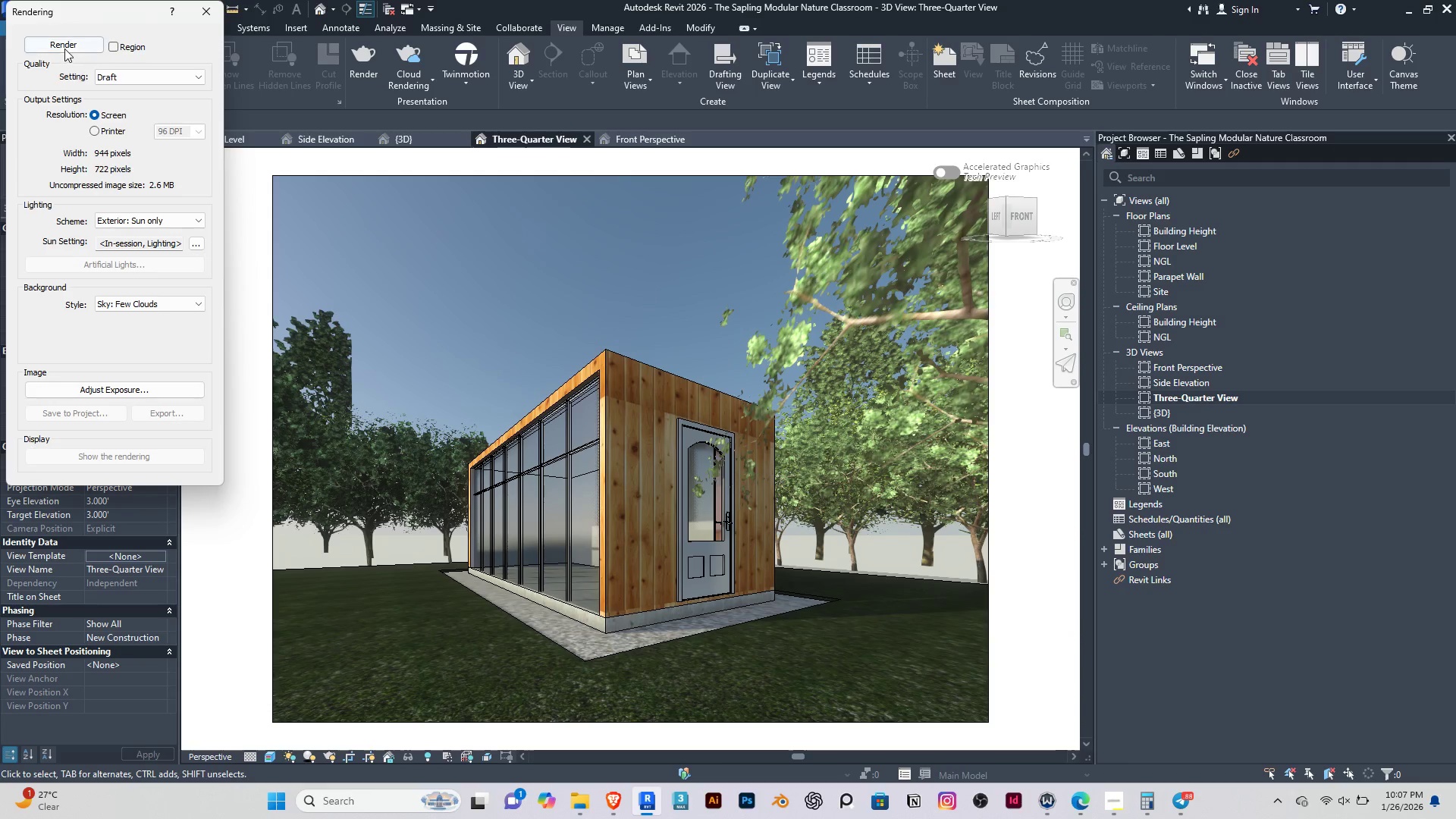 
wait(6.09)
 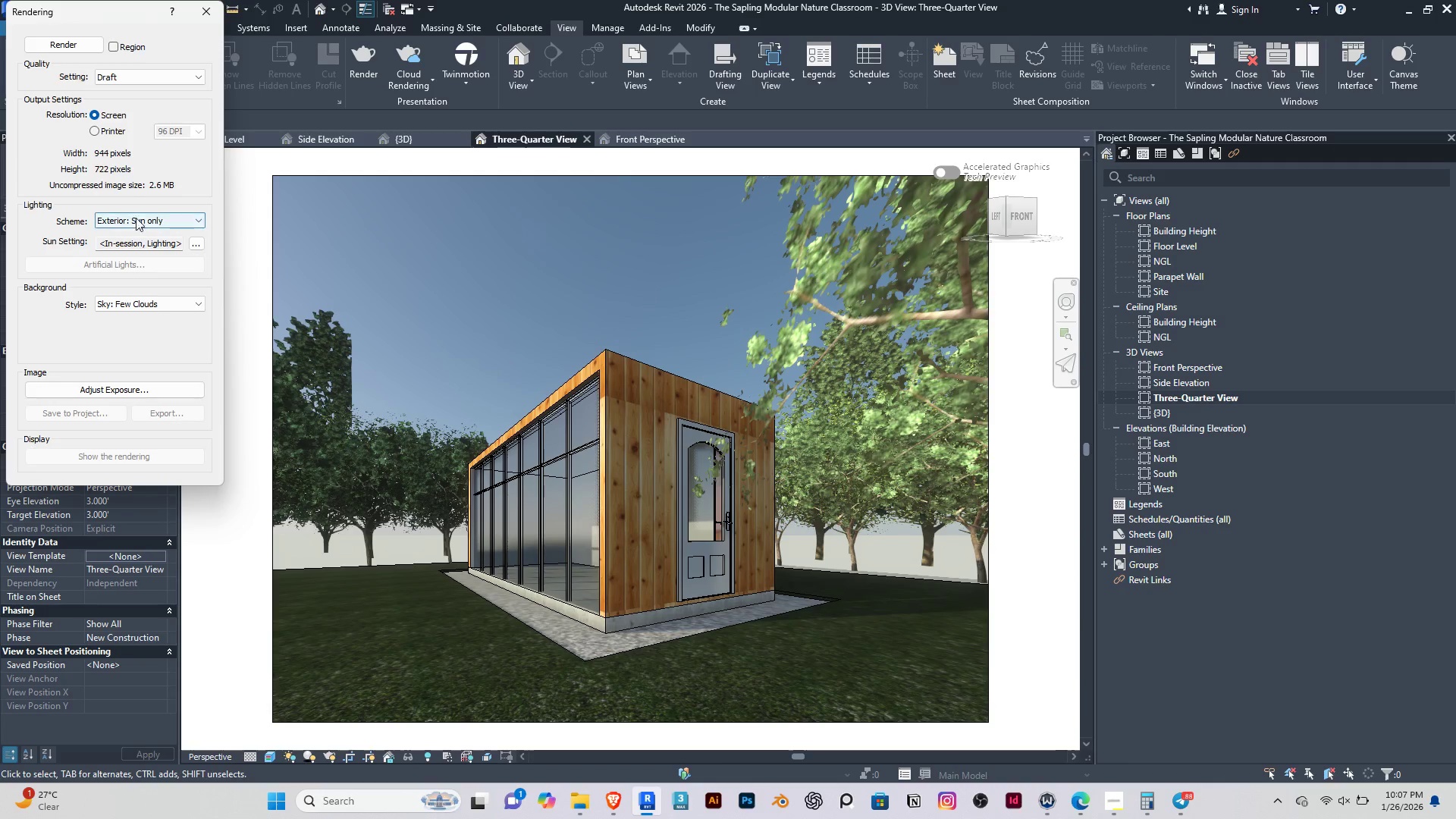 
left_click([94, 128])
 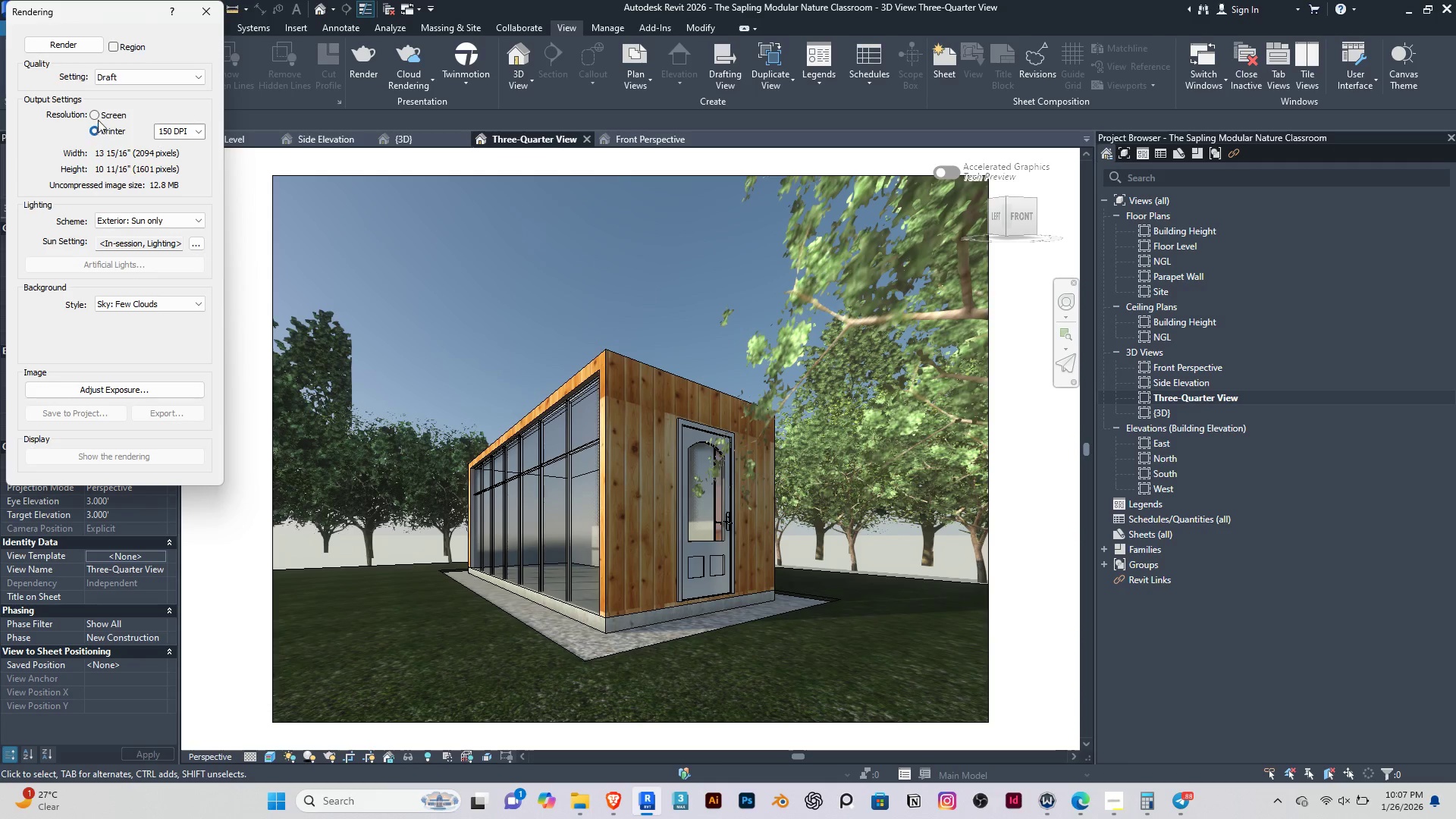 
left_click([98, 115])
 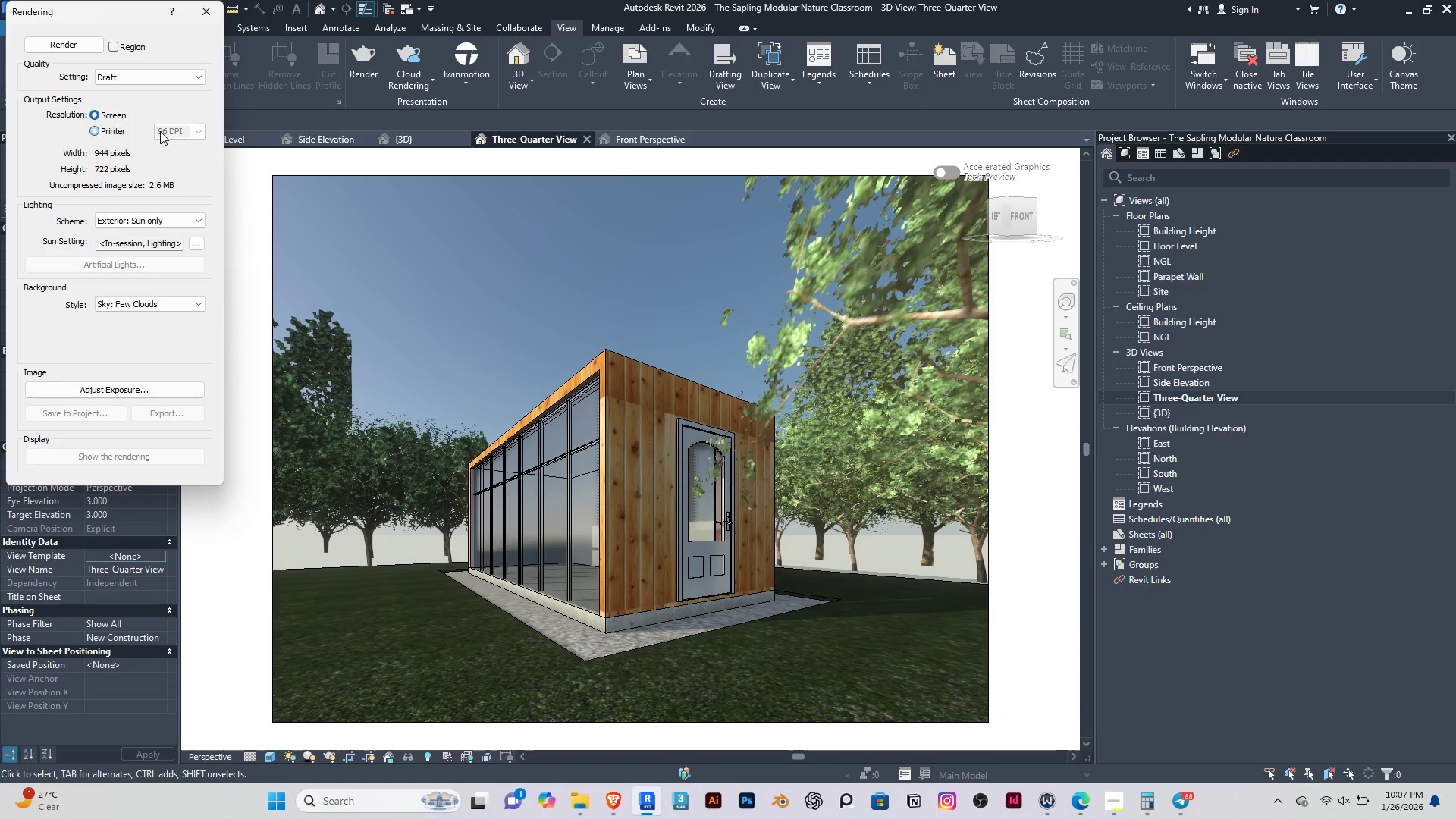 
double_click([162, 131])
 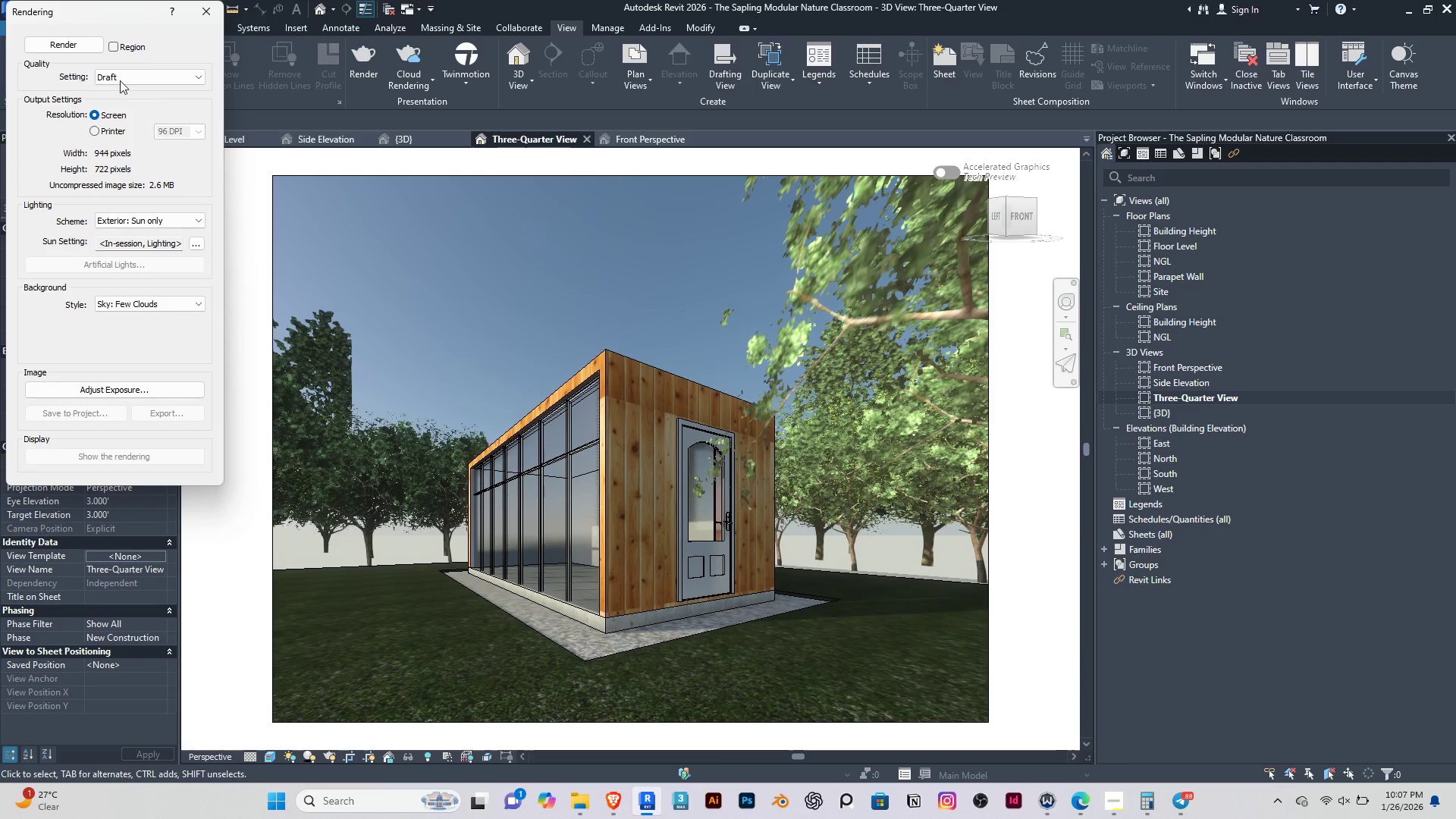 
left_click([119, 78])
 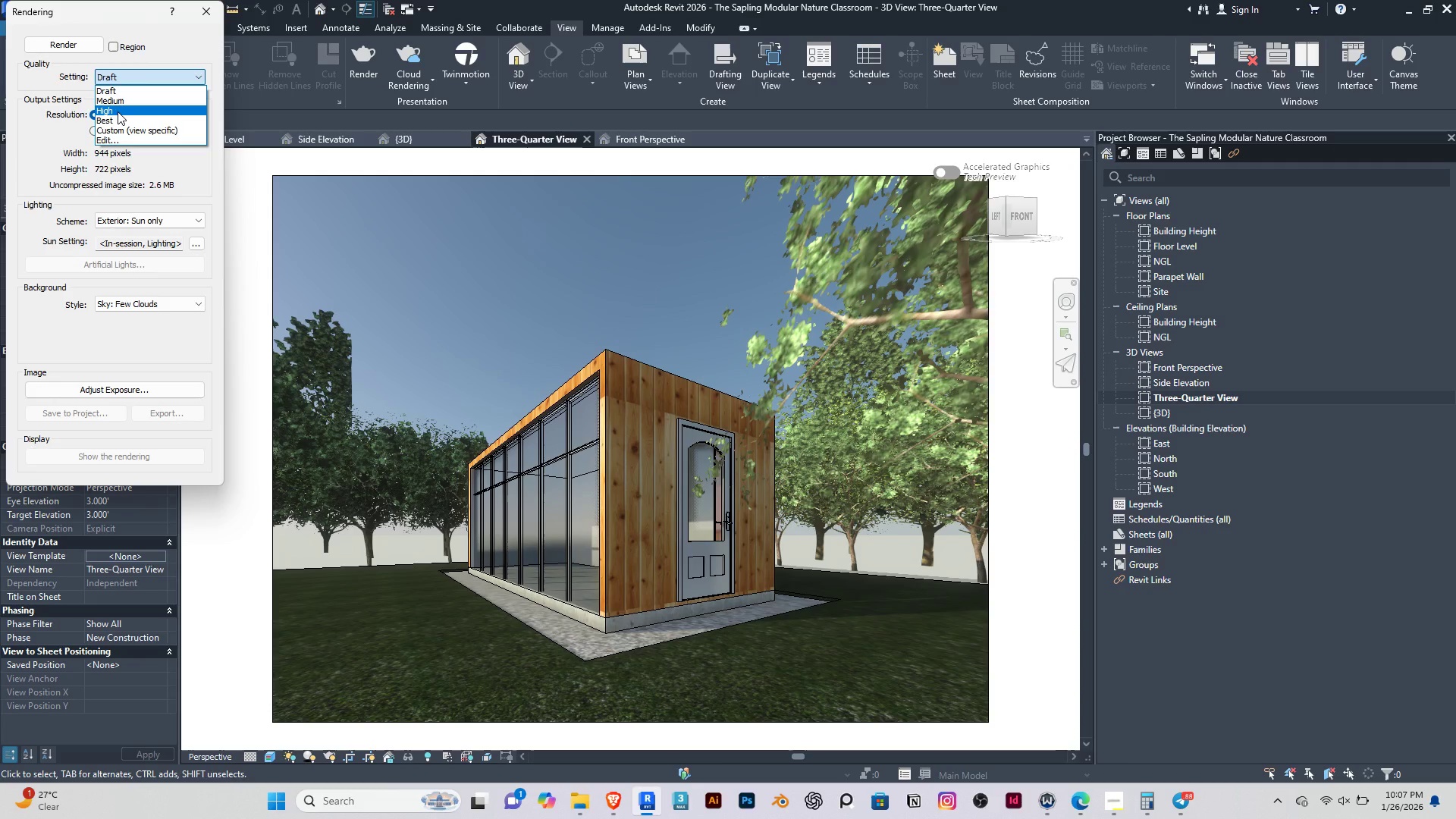 
left_click([118, 111])
 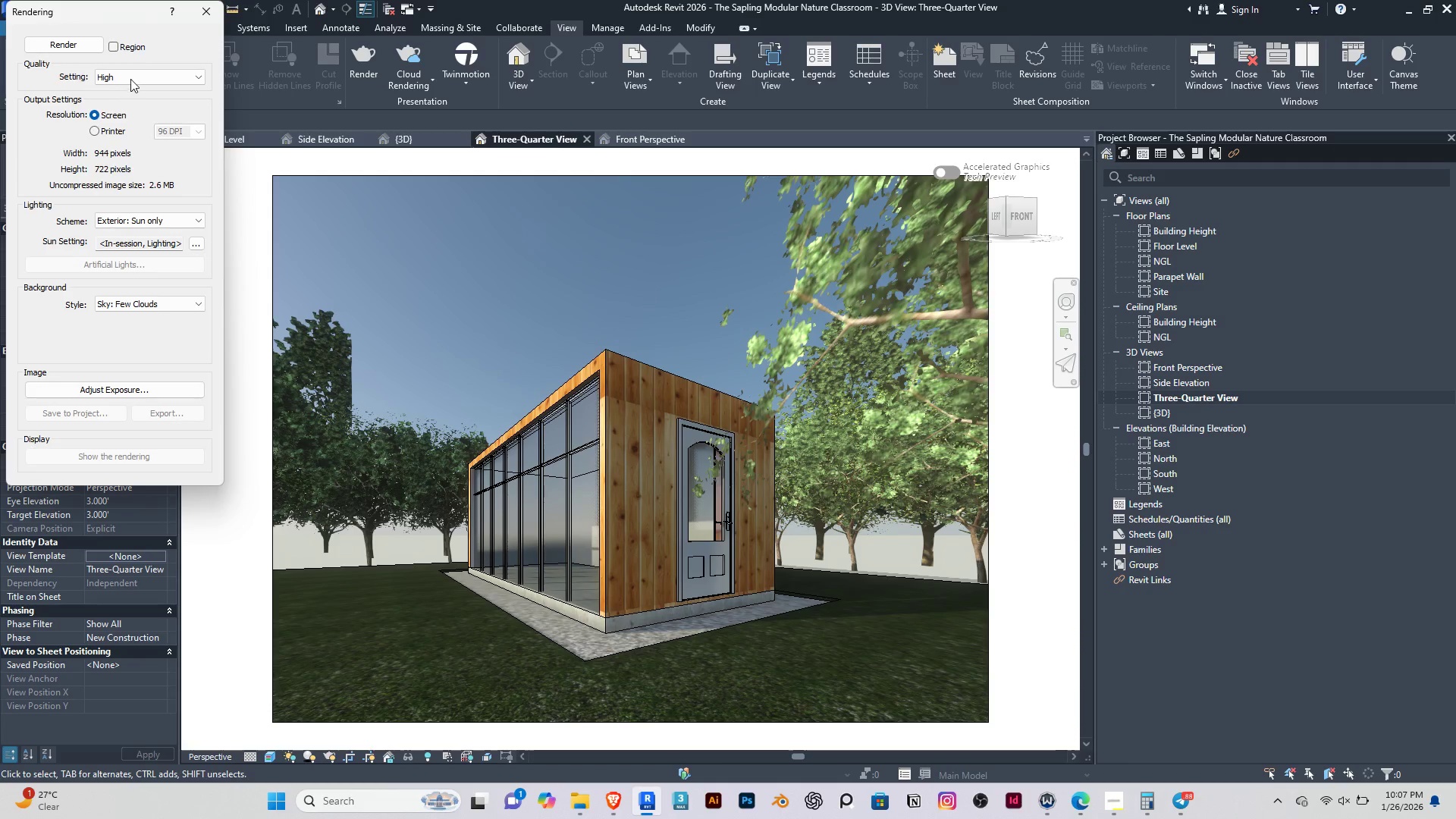 
left_click([130, 76])
 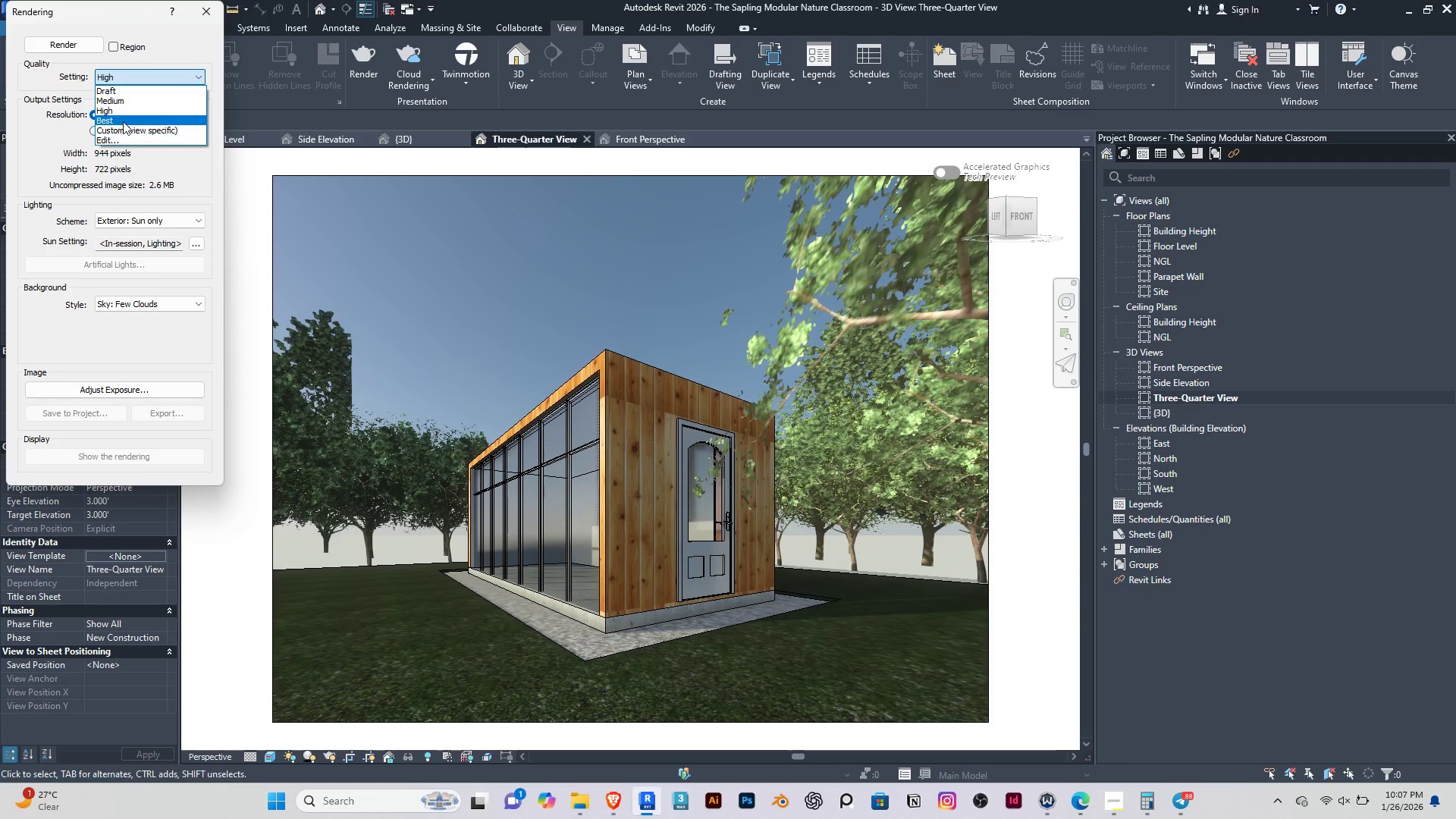 
left_click([123, 121])
 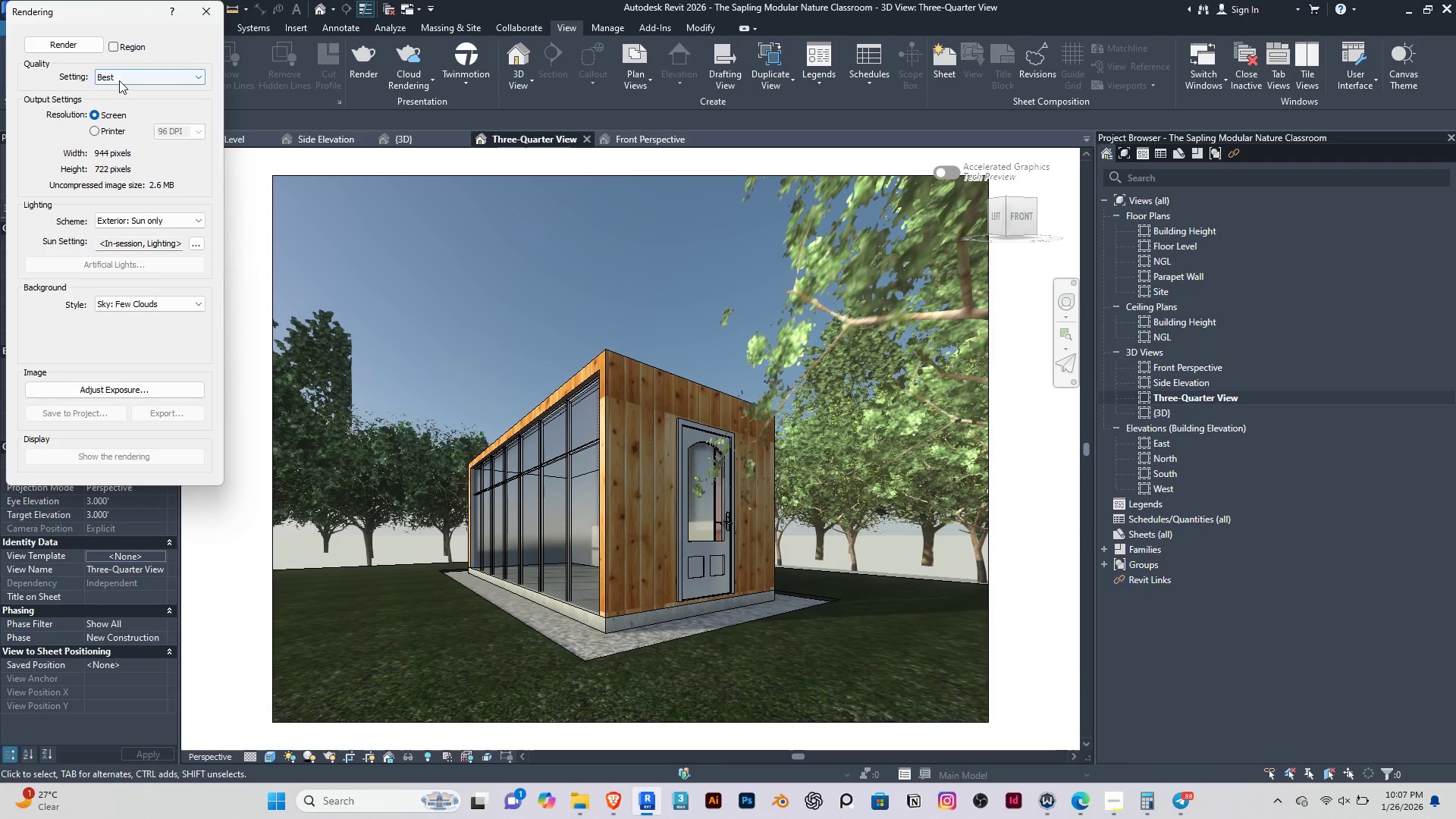 
left_click([119, 80])
 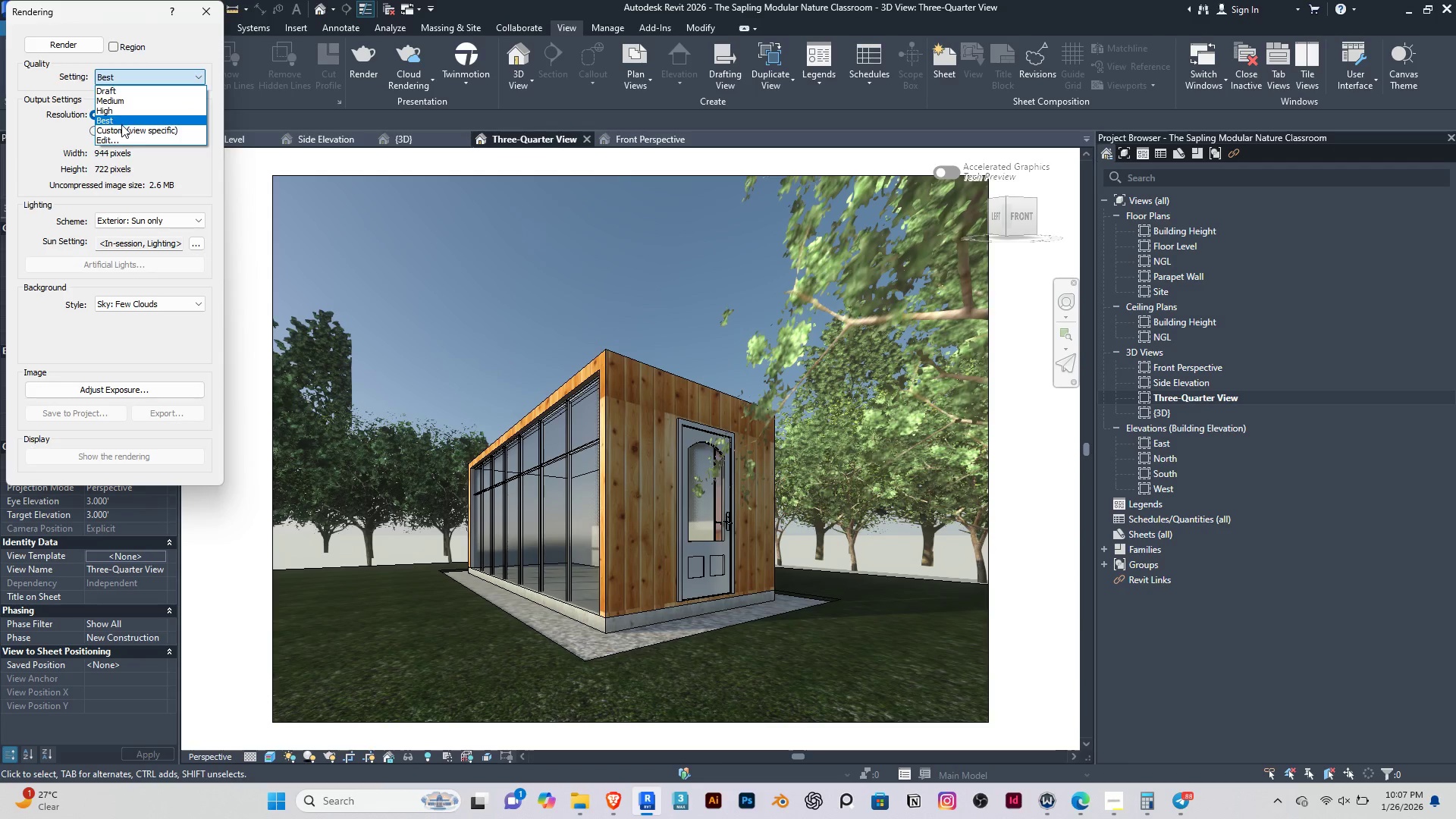 
left_click([121, 124])
 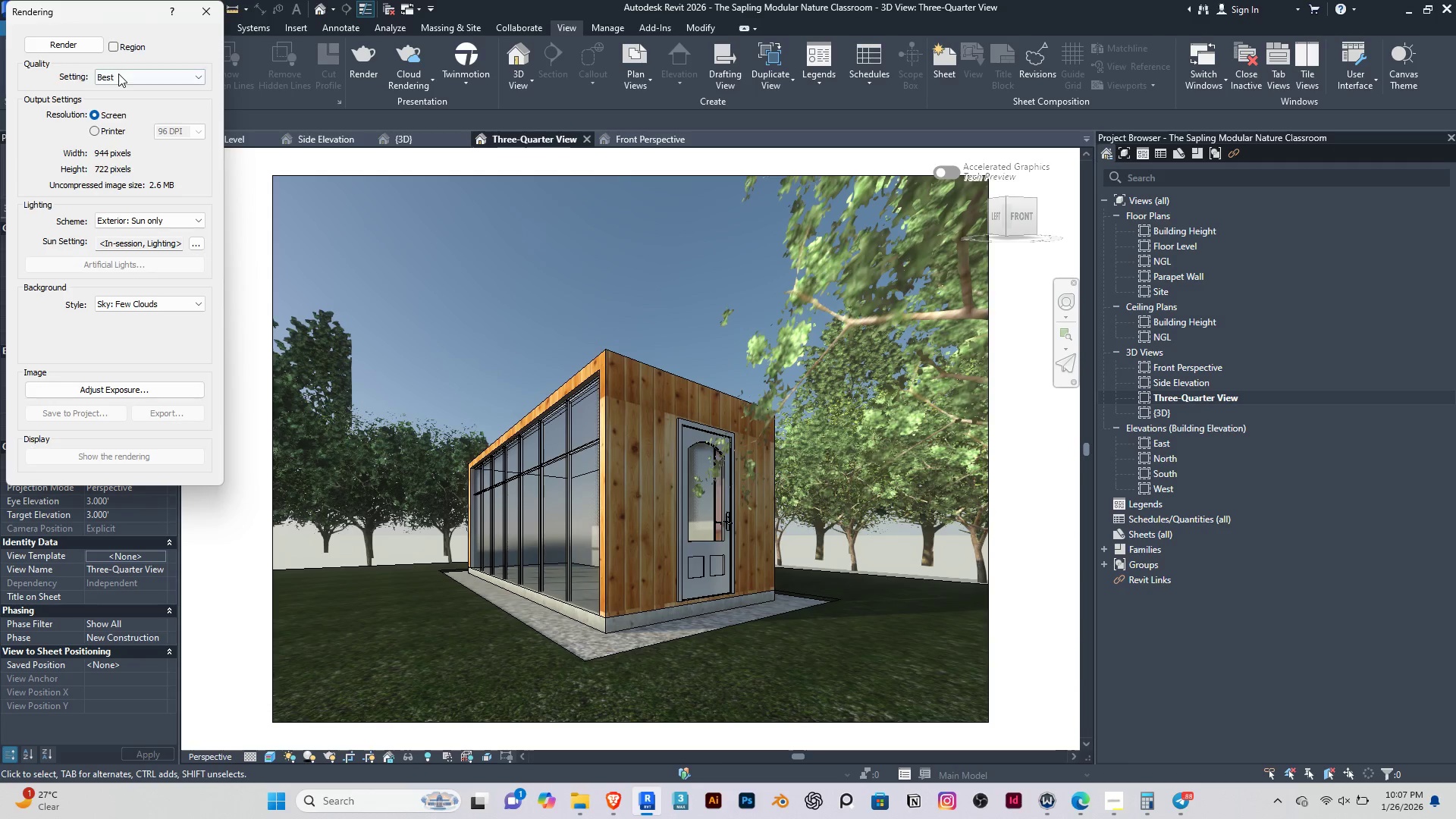 
double_click([118, 74])
 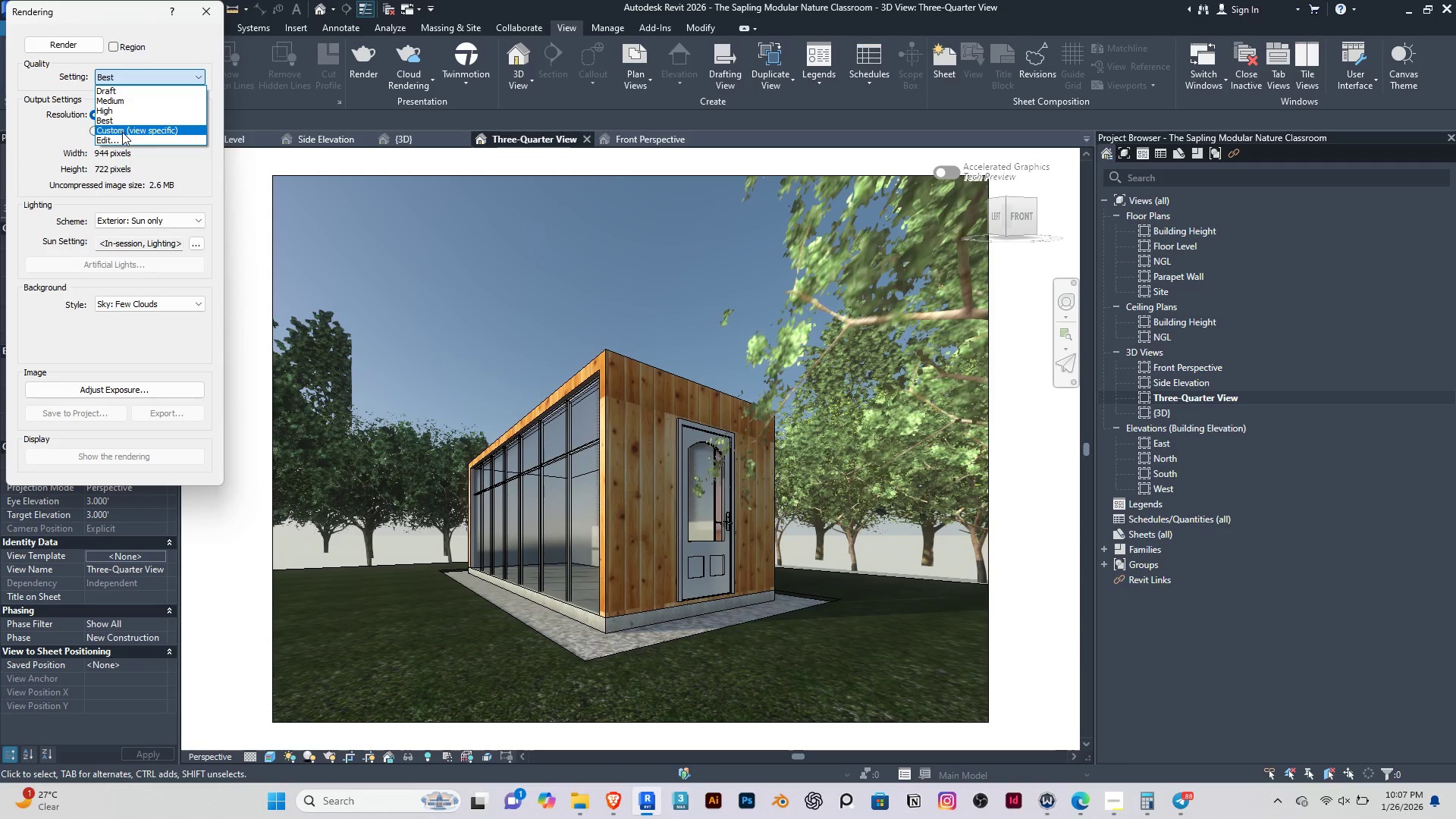 
left_click([122, 132])
 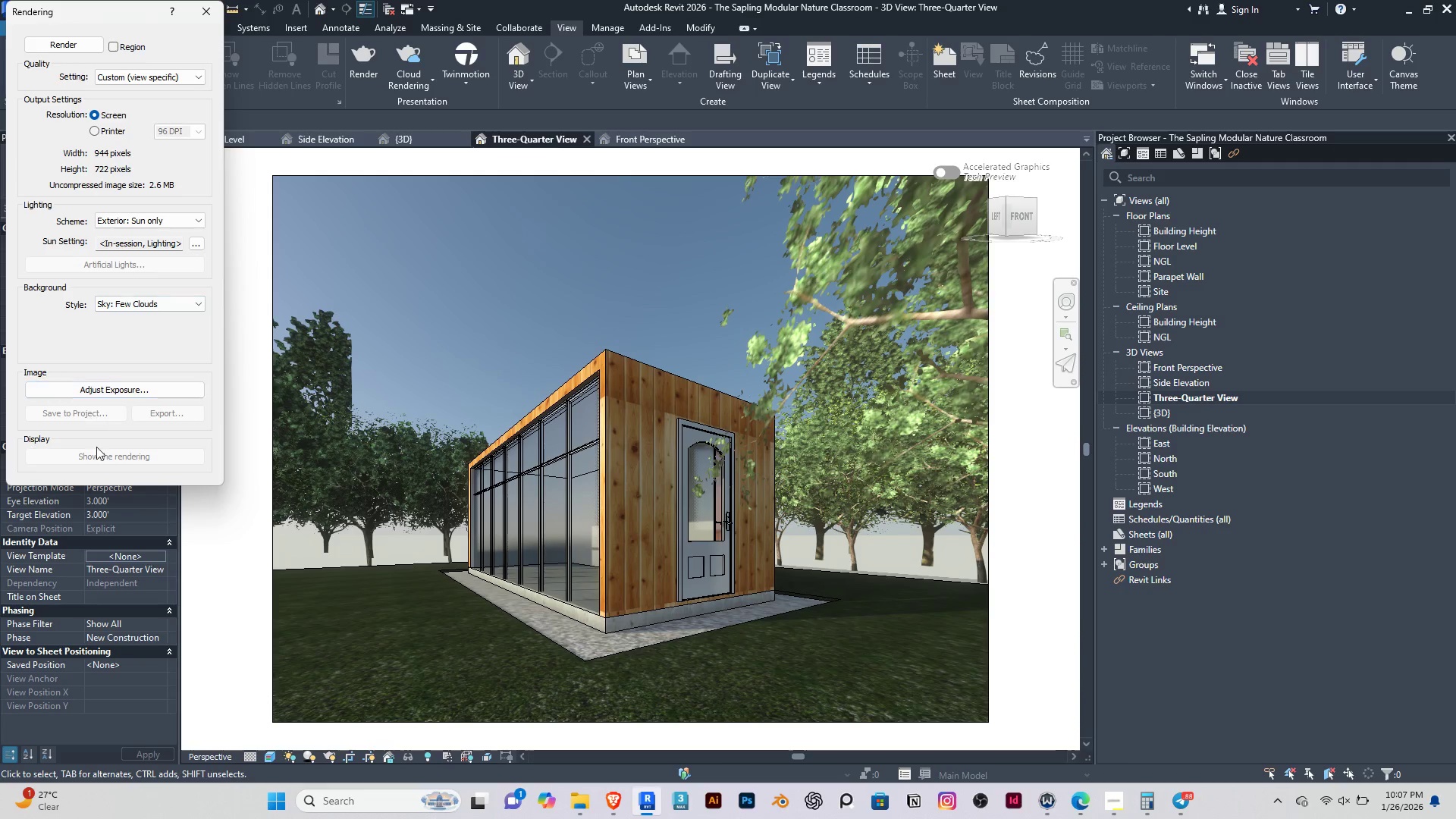 
wait(5.14)
 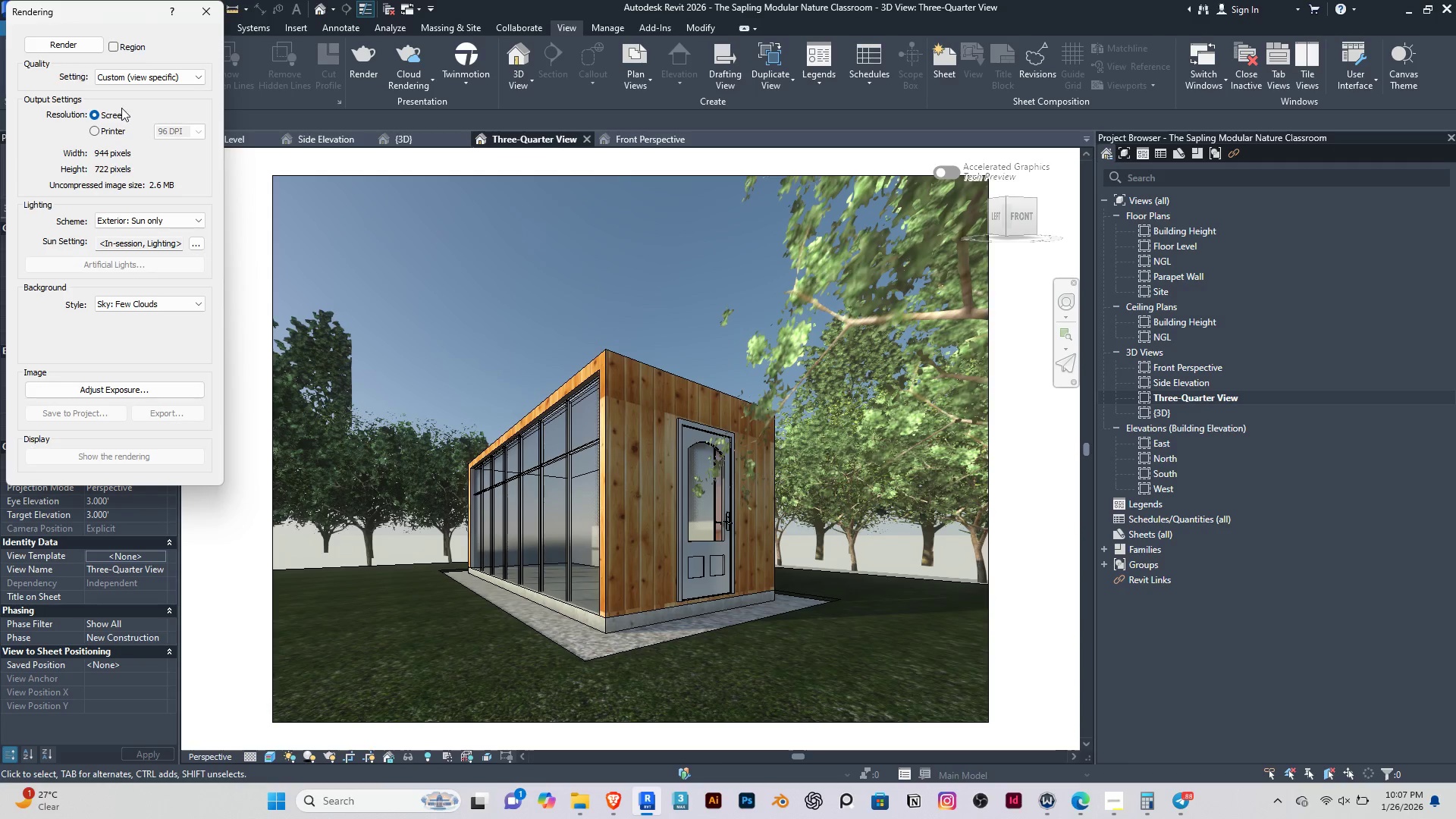 
left_click([115, 49])
 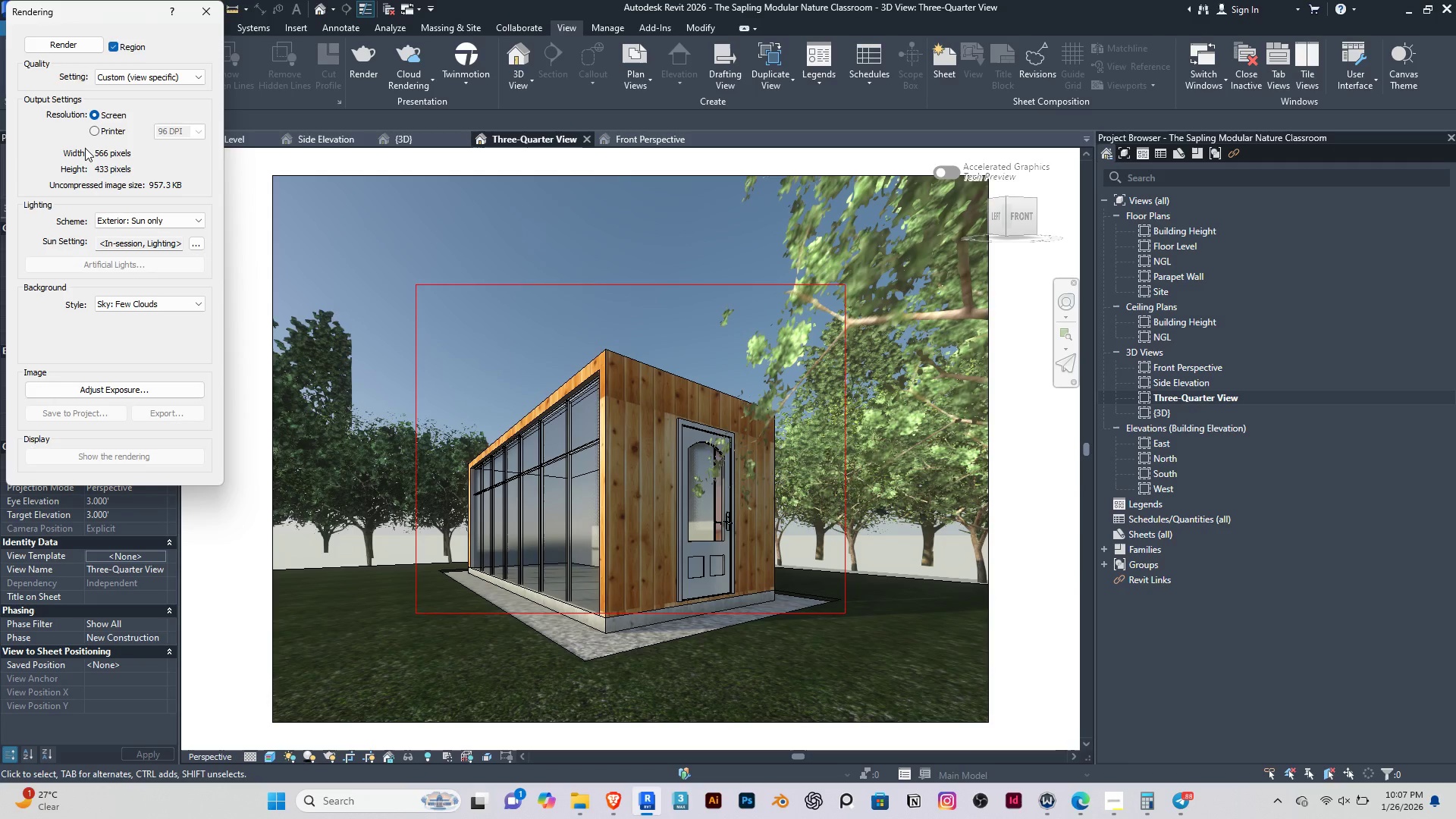 
left_click([113, 152])
 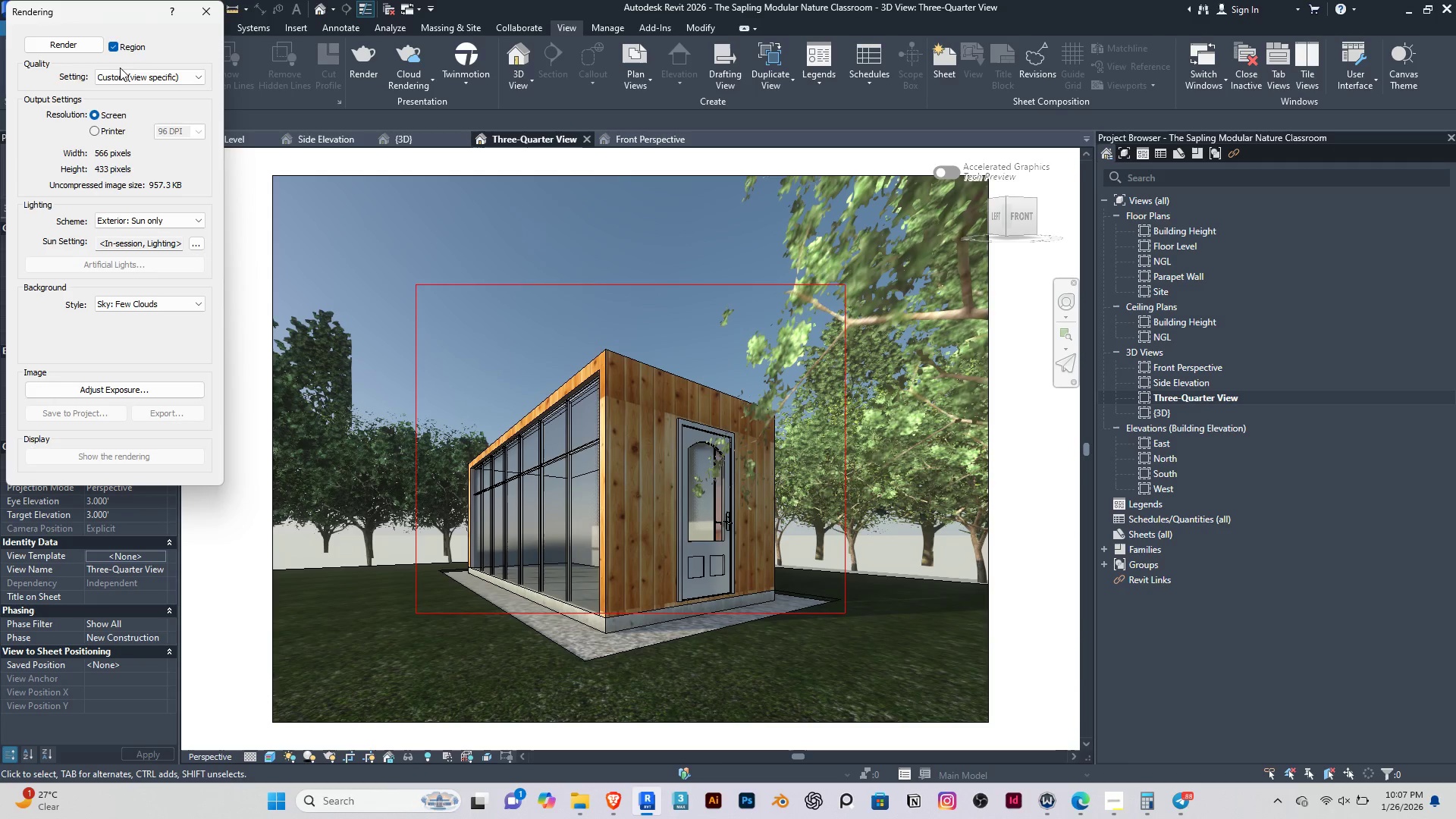 
left_click([112, 48])
 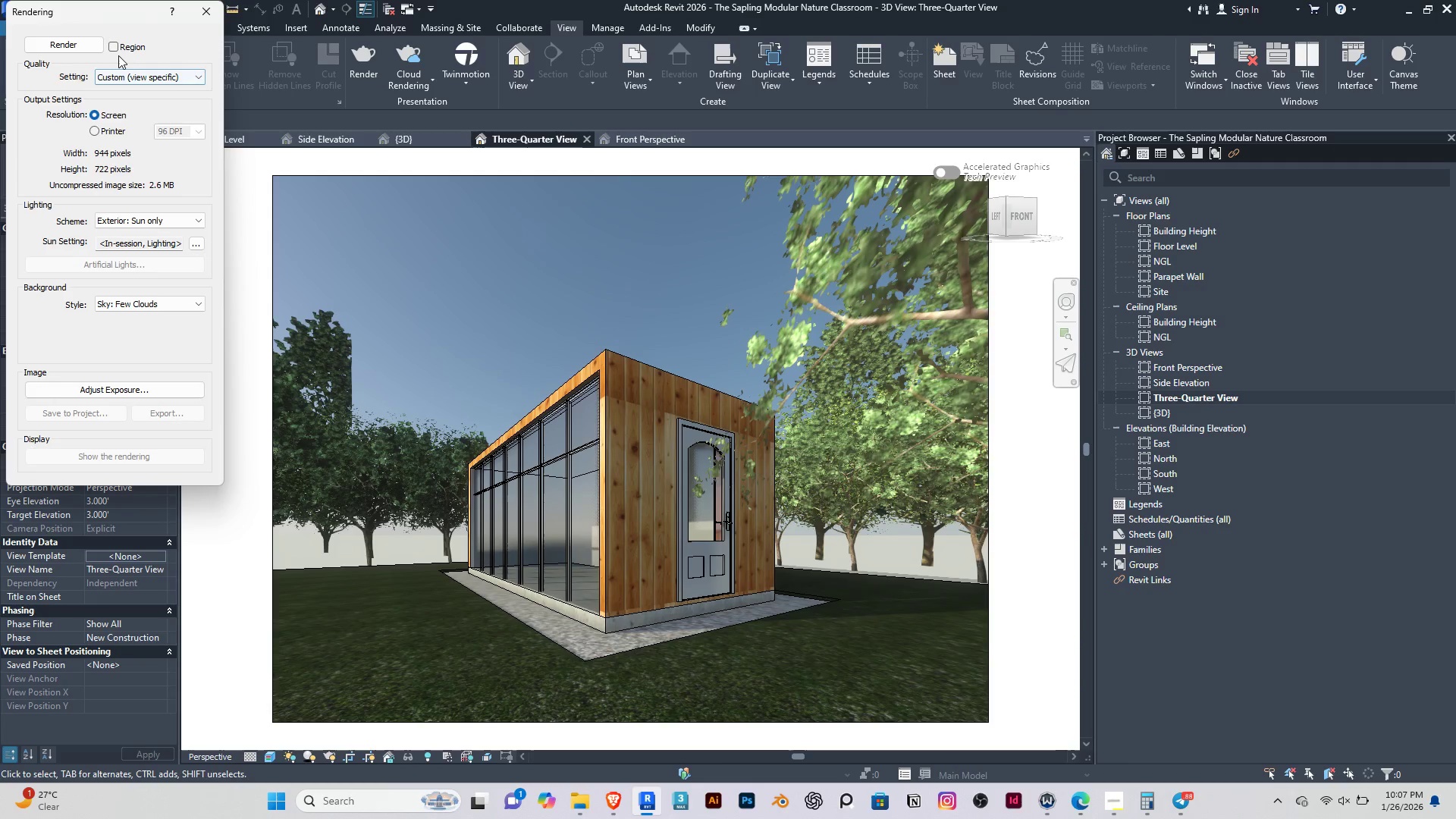 
left_click([113, 42])
 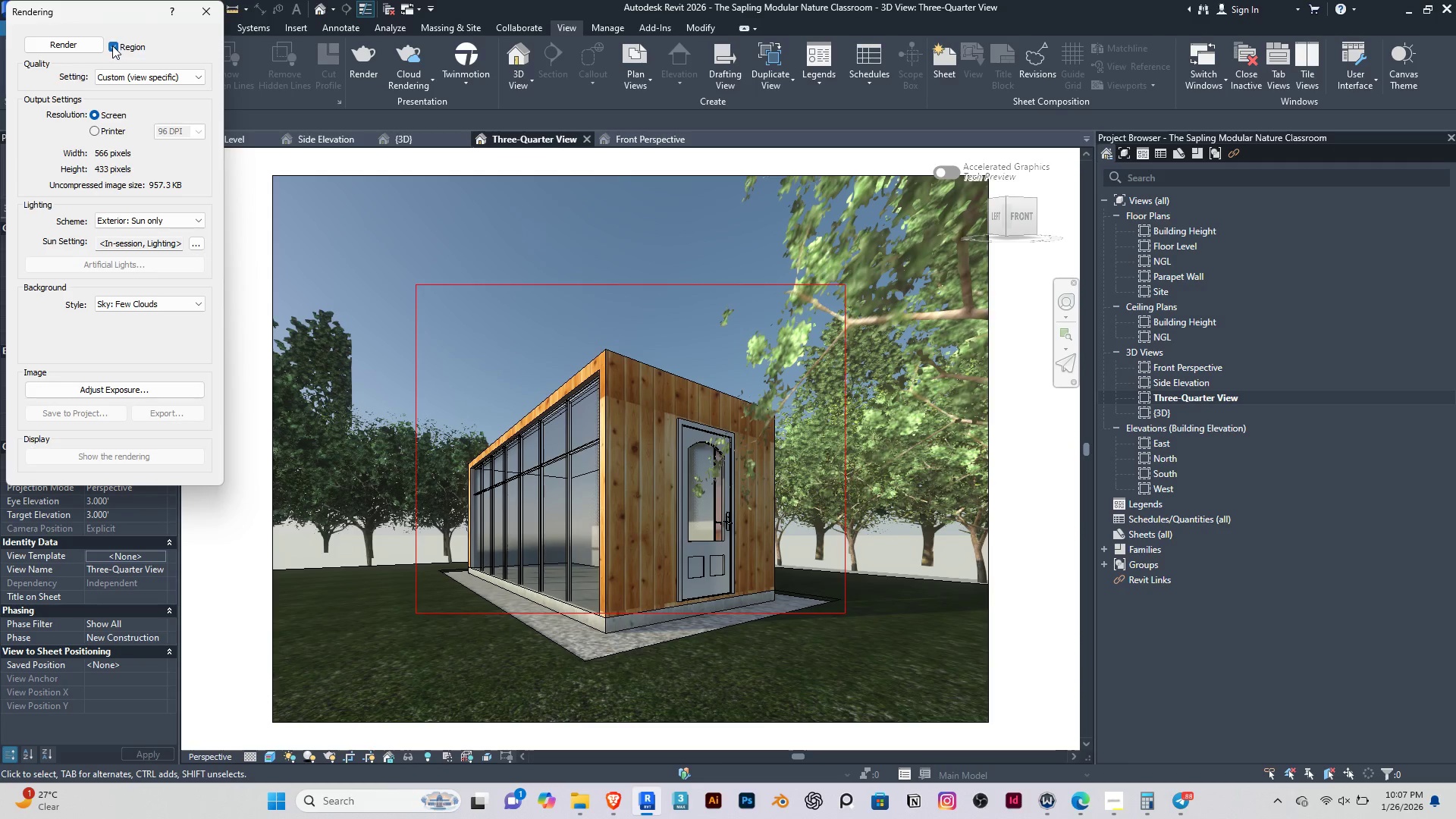 
left_click([112, 46])
 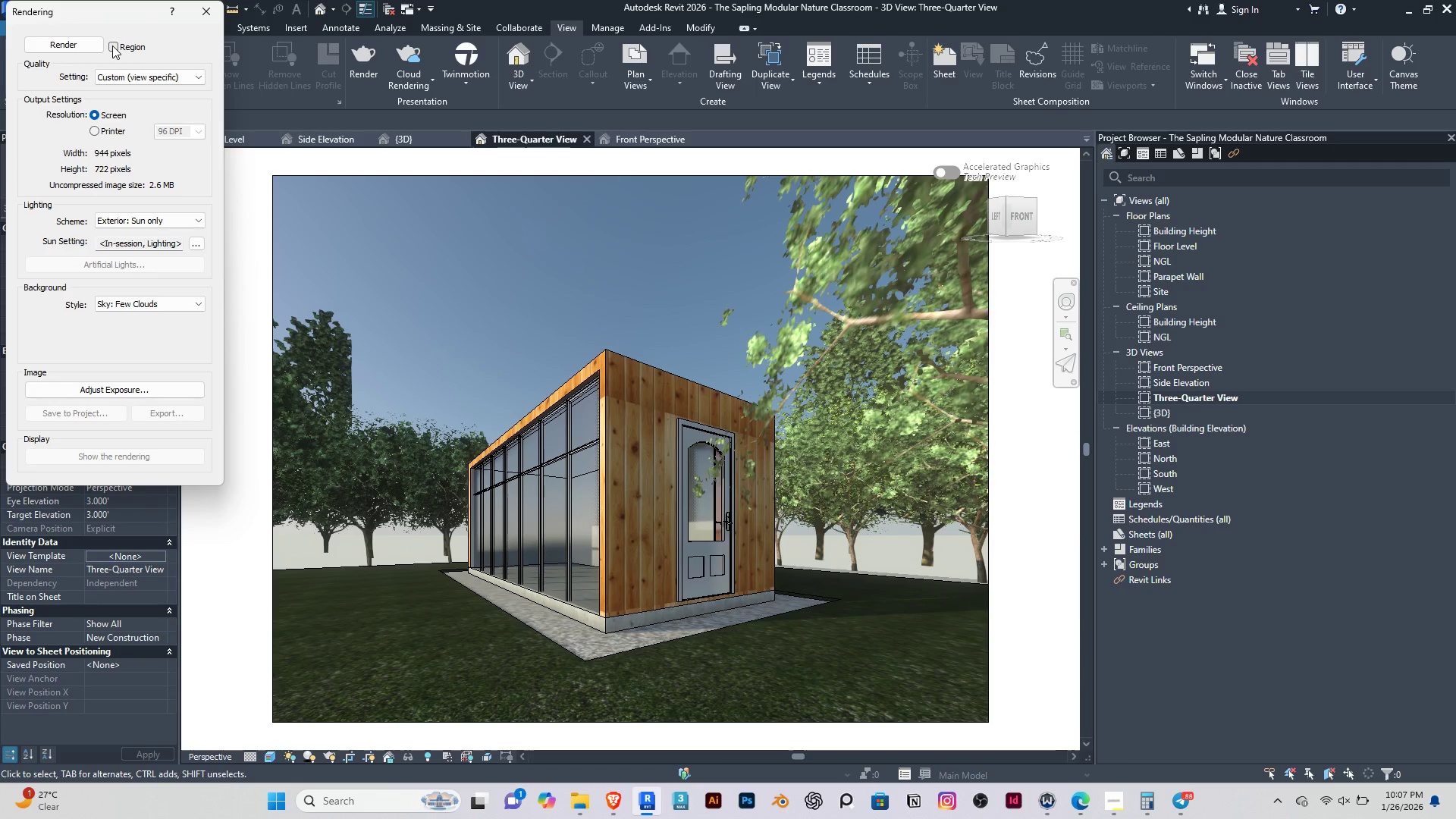 
left_click([112, 46])
 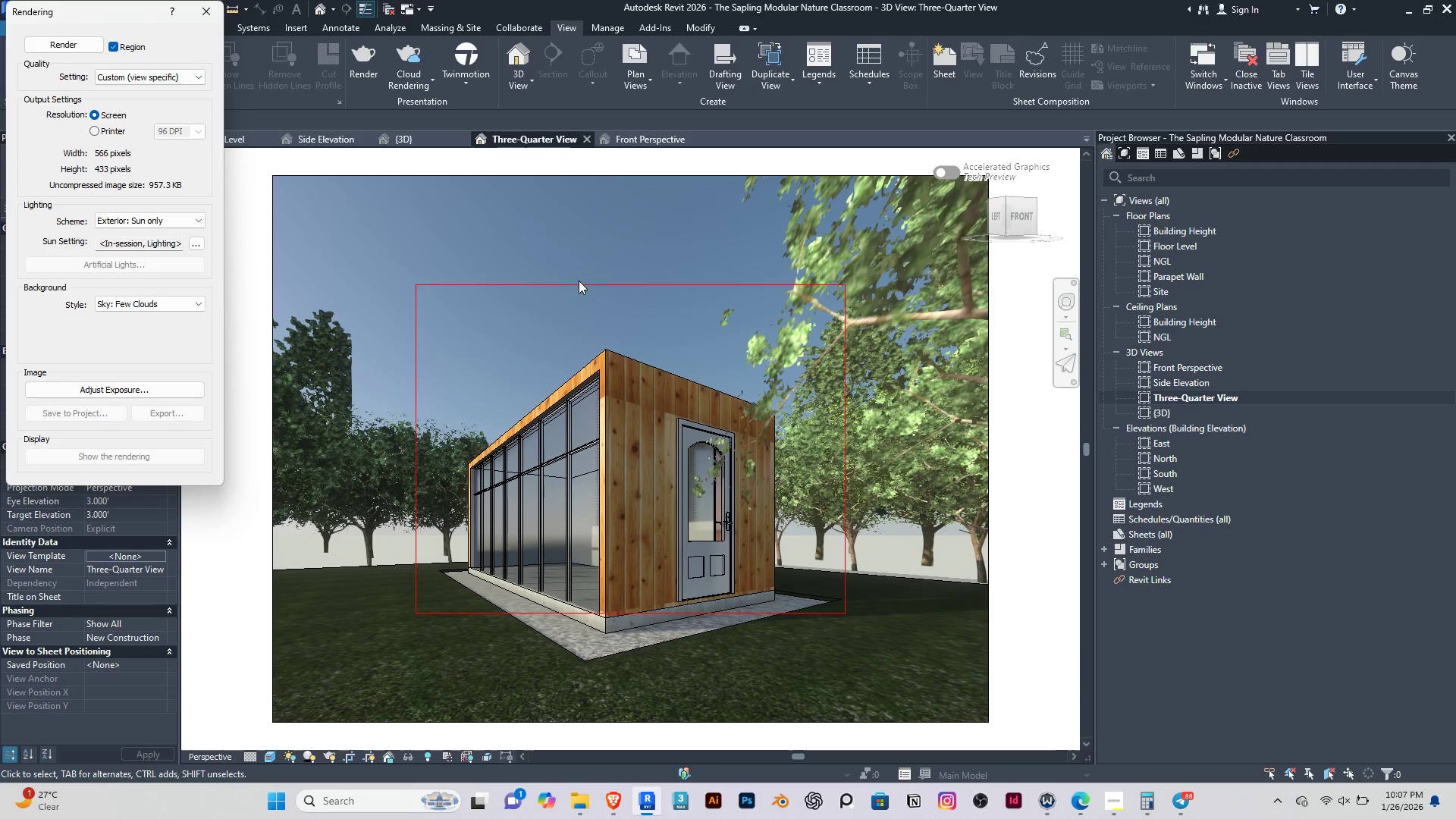 
left_click([585, 284])
 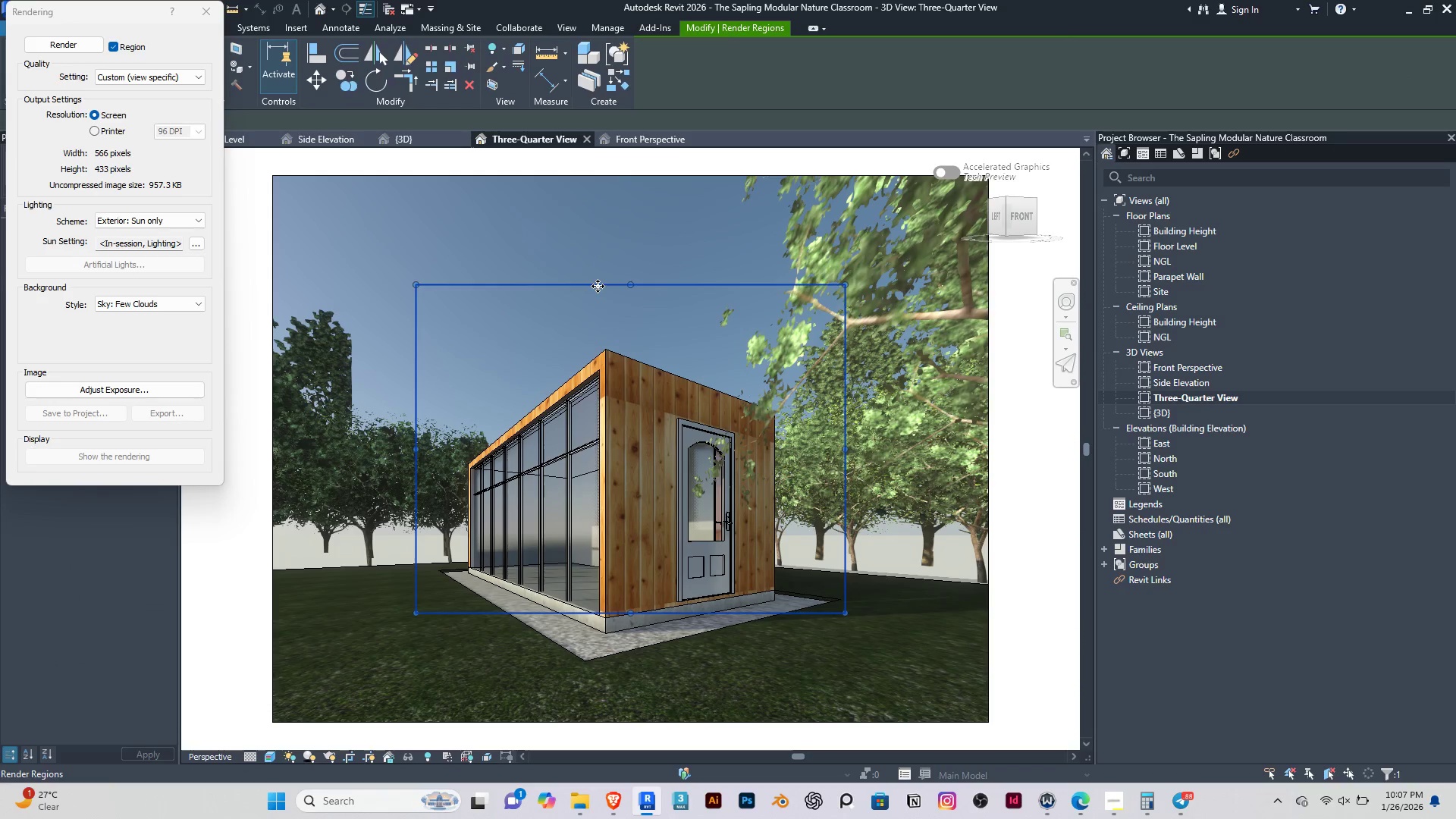 
left_click_drag(start_coordinate=[598, 286], to_coordinate=[595, 268])
 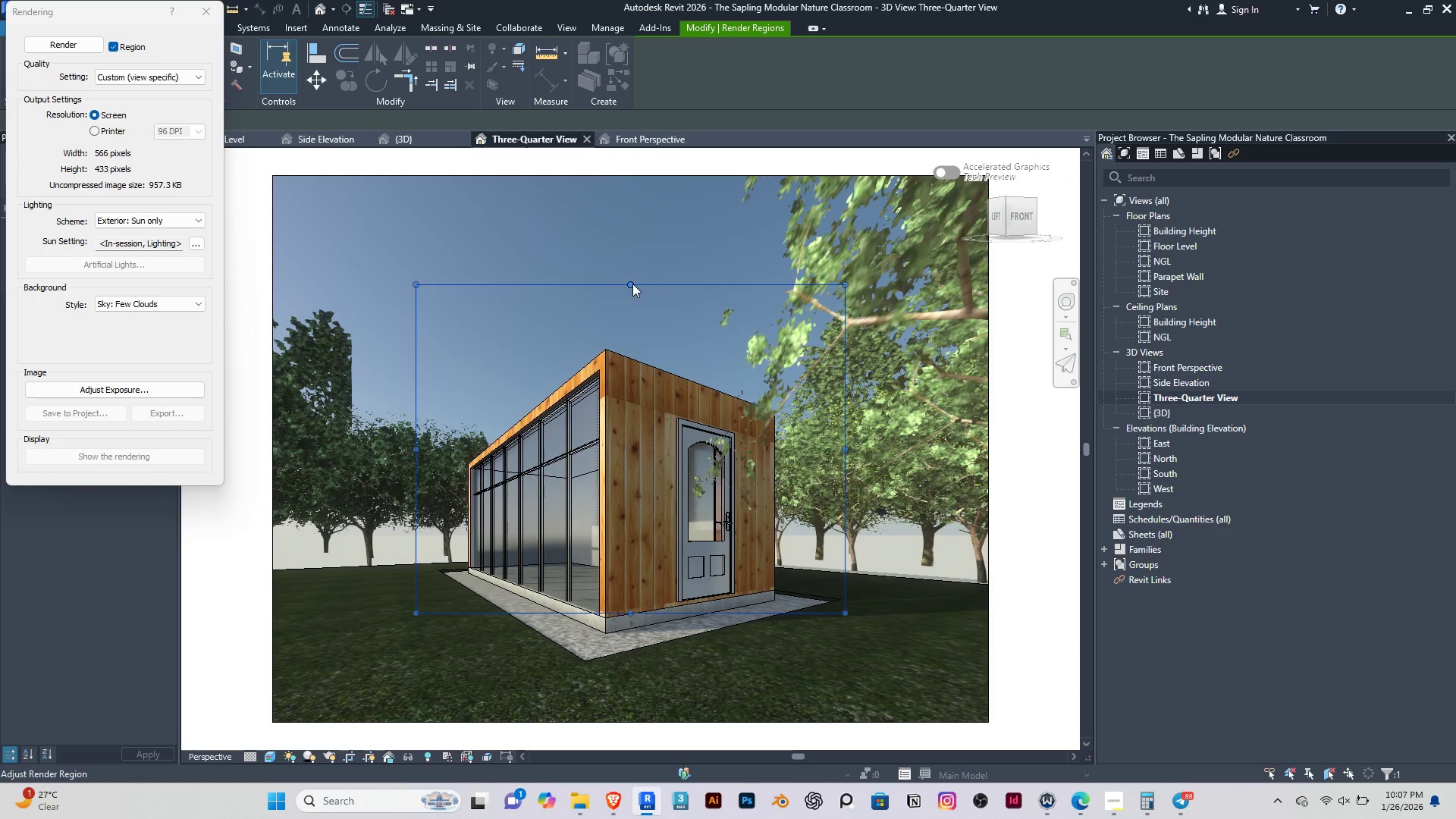 
left_click_drag(start_coordinate=[632, 284], to_coordinate=[623, 240])
 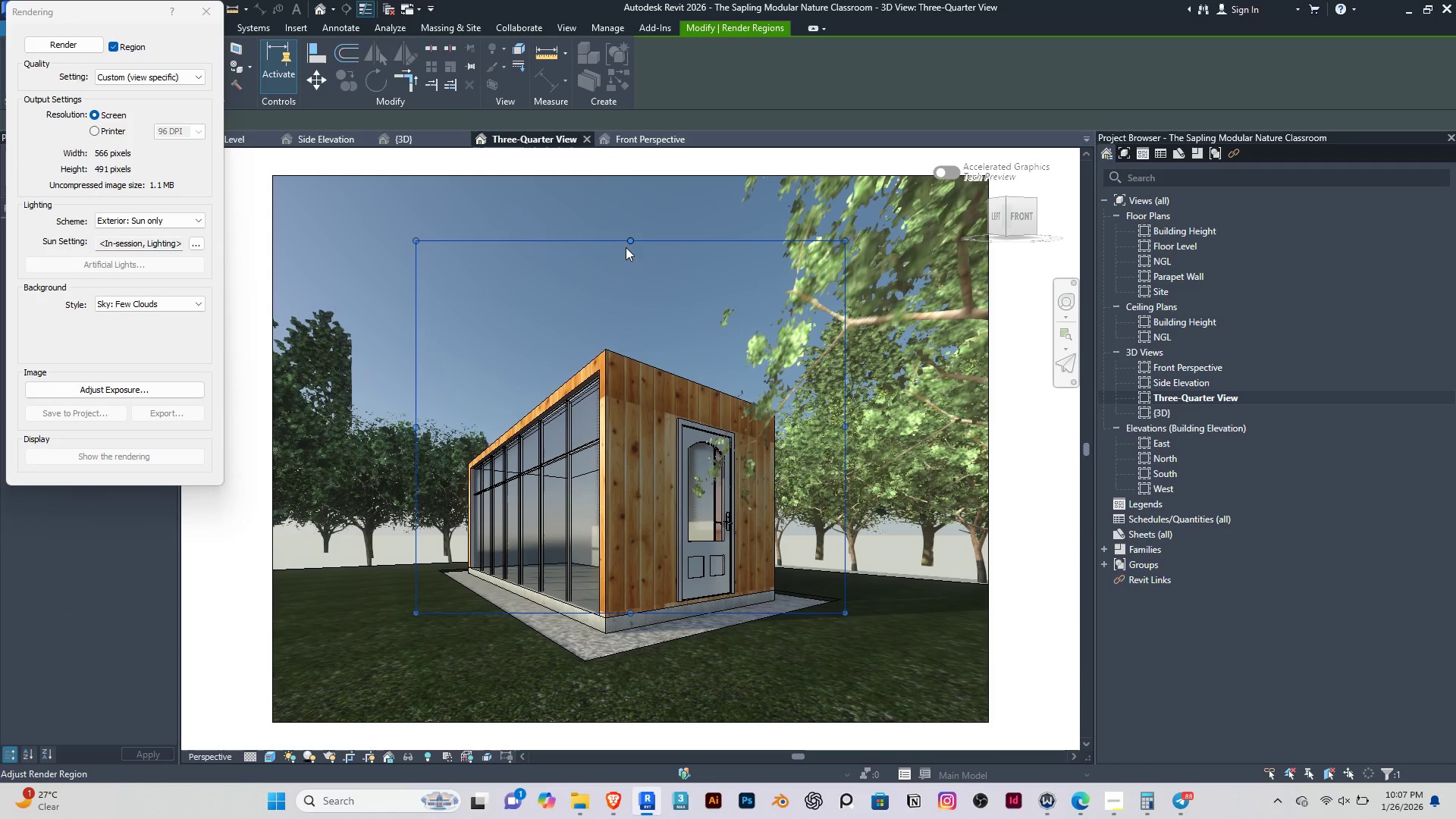 
left_click_drag(start_coordinate=[633, 239], to_coordinate=[635, 199])
 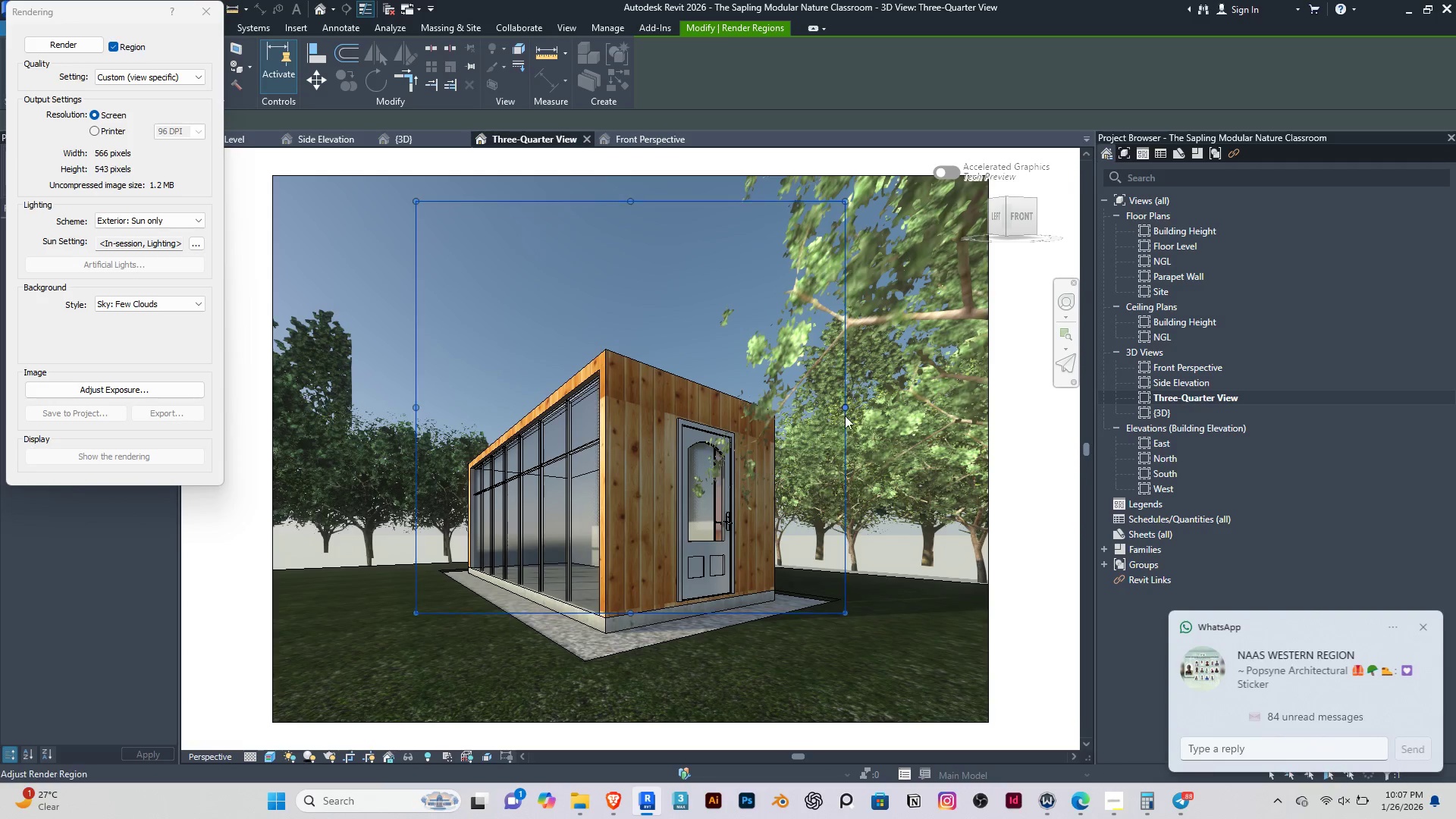 
left_click_drag(start_coordinate=[846, 406], to_coordinate=[989, 380])
 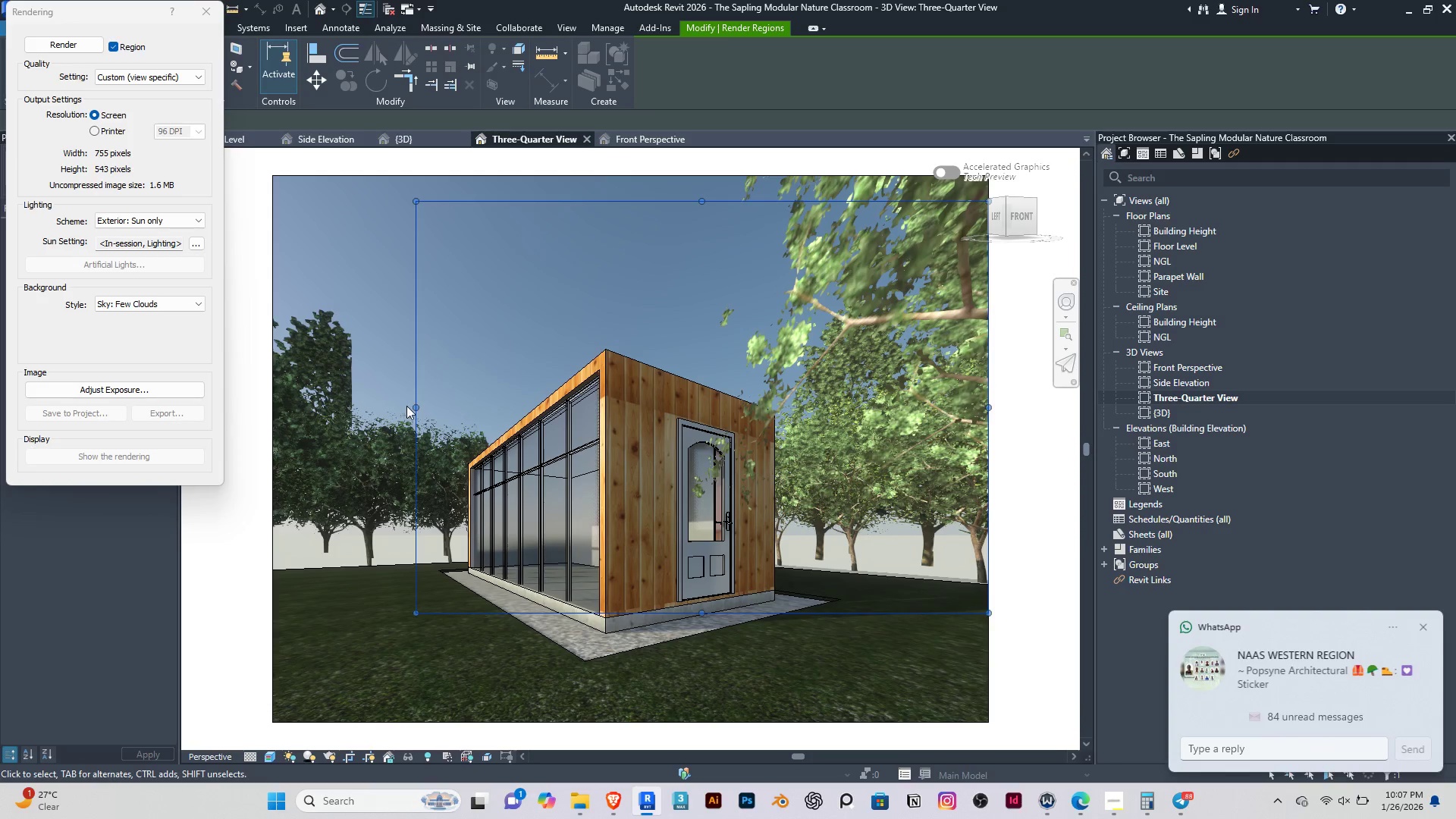 
left_click_drag(start_coordinate=[417, 410], to_coordinate=[275, 416])
 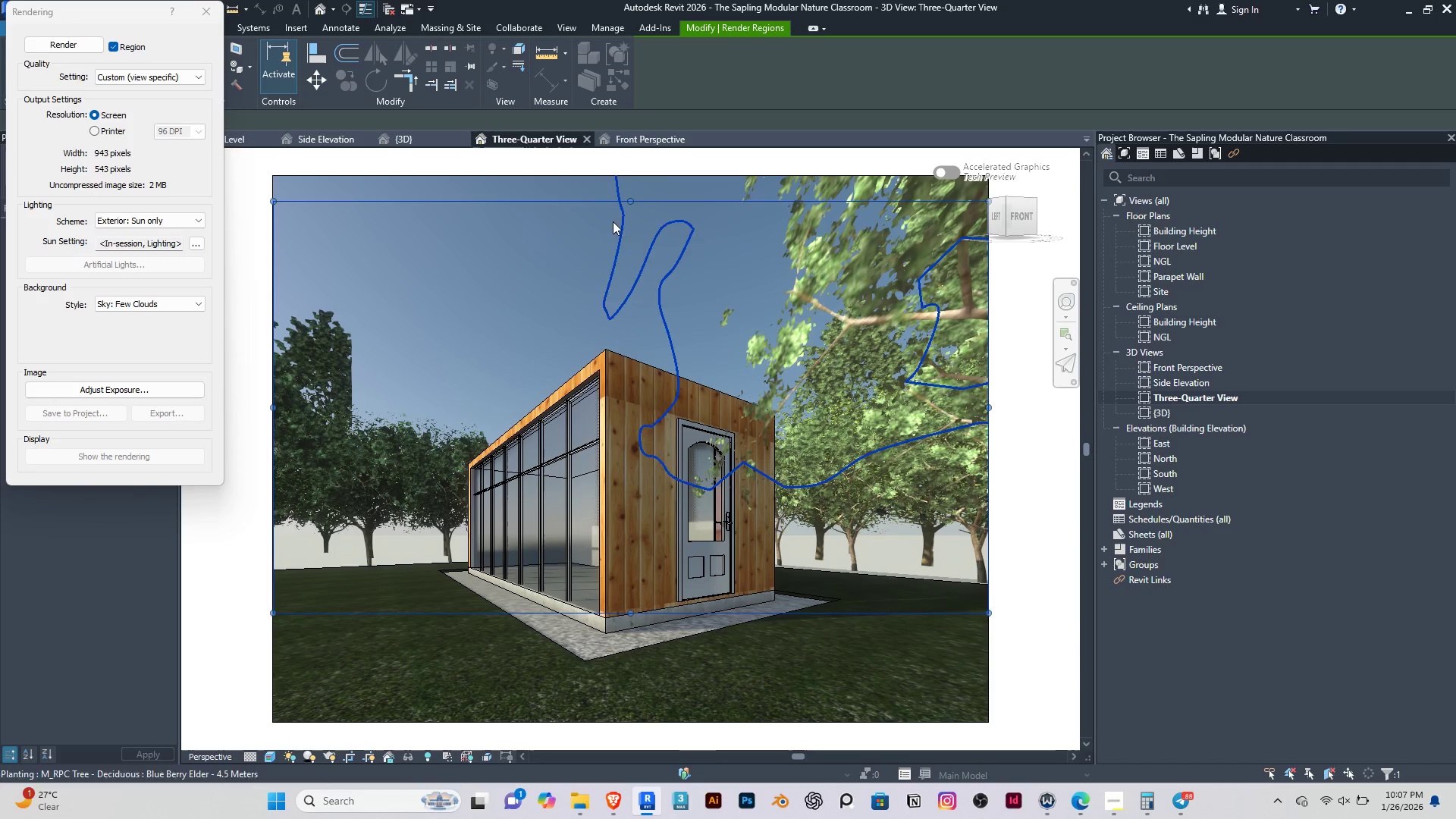 
left_click_drag(start_coordinate=[629, 200], to_coordinate=[631, 174])
 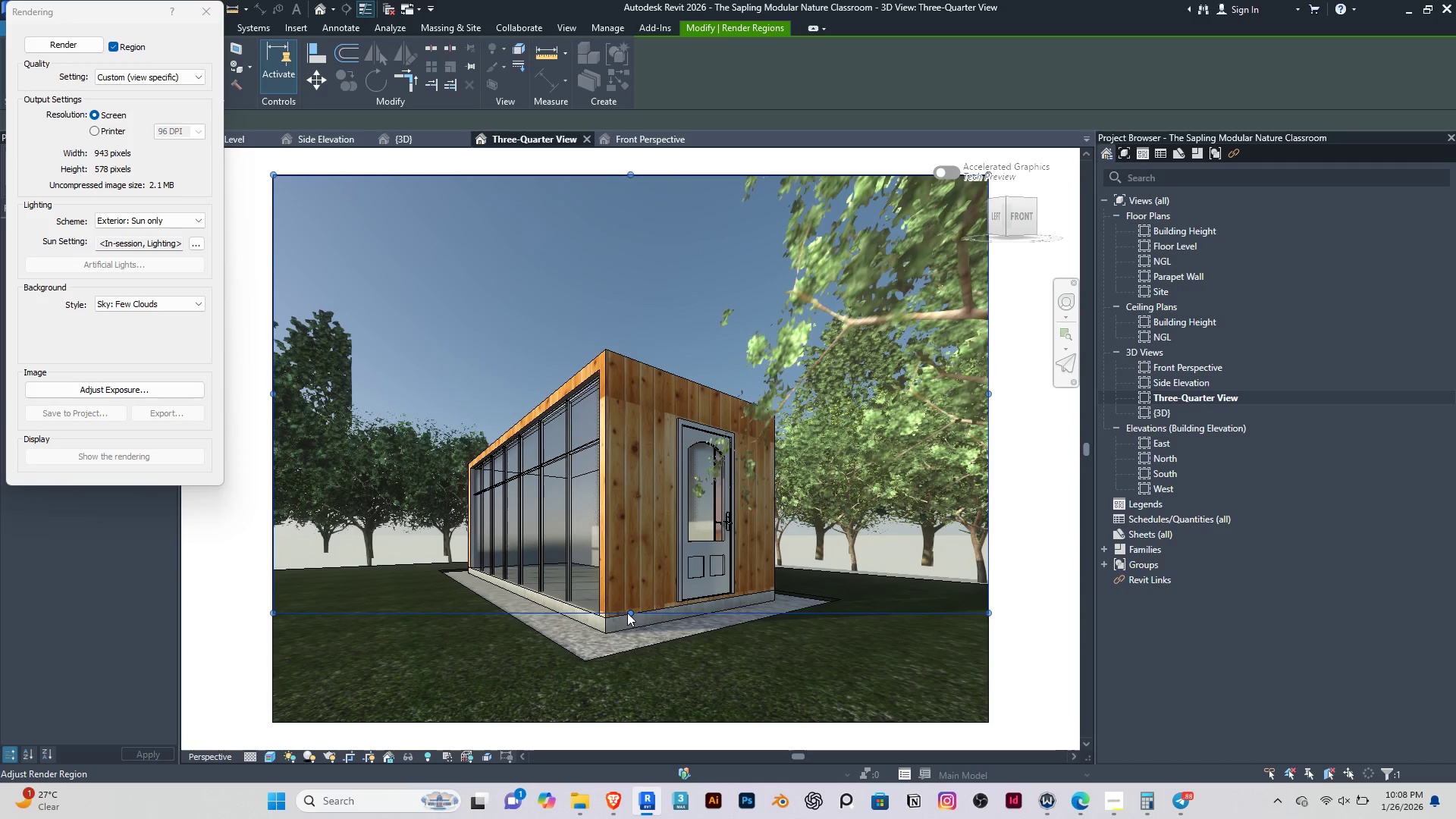 
left_click_drag(start_coordinate=[630, 611], to_coordinate=[623, 717])
 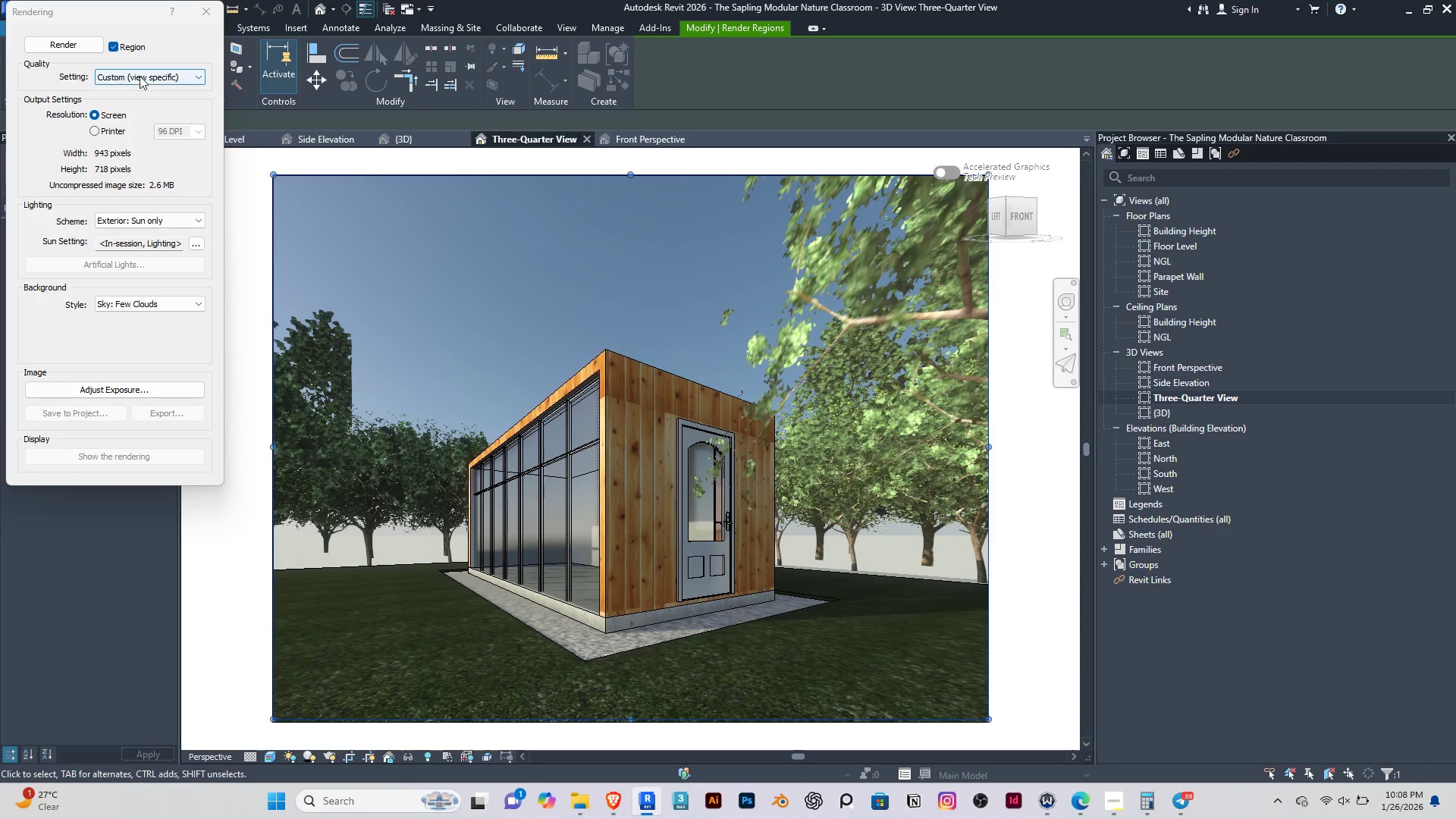 
double_click([159, 77])
 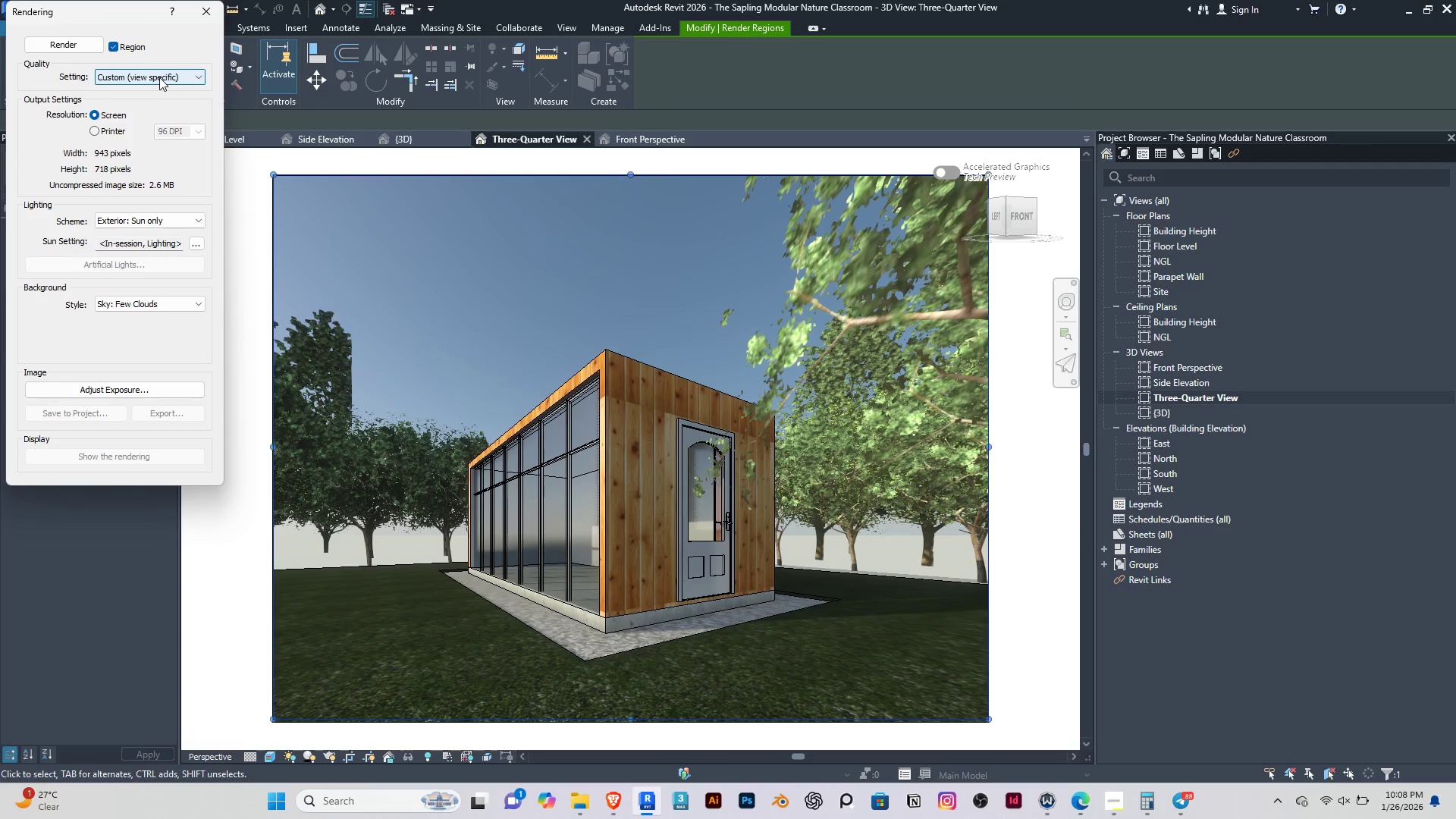 
triple_click([159, 77])
 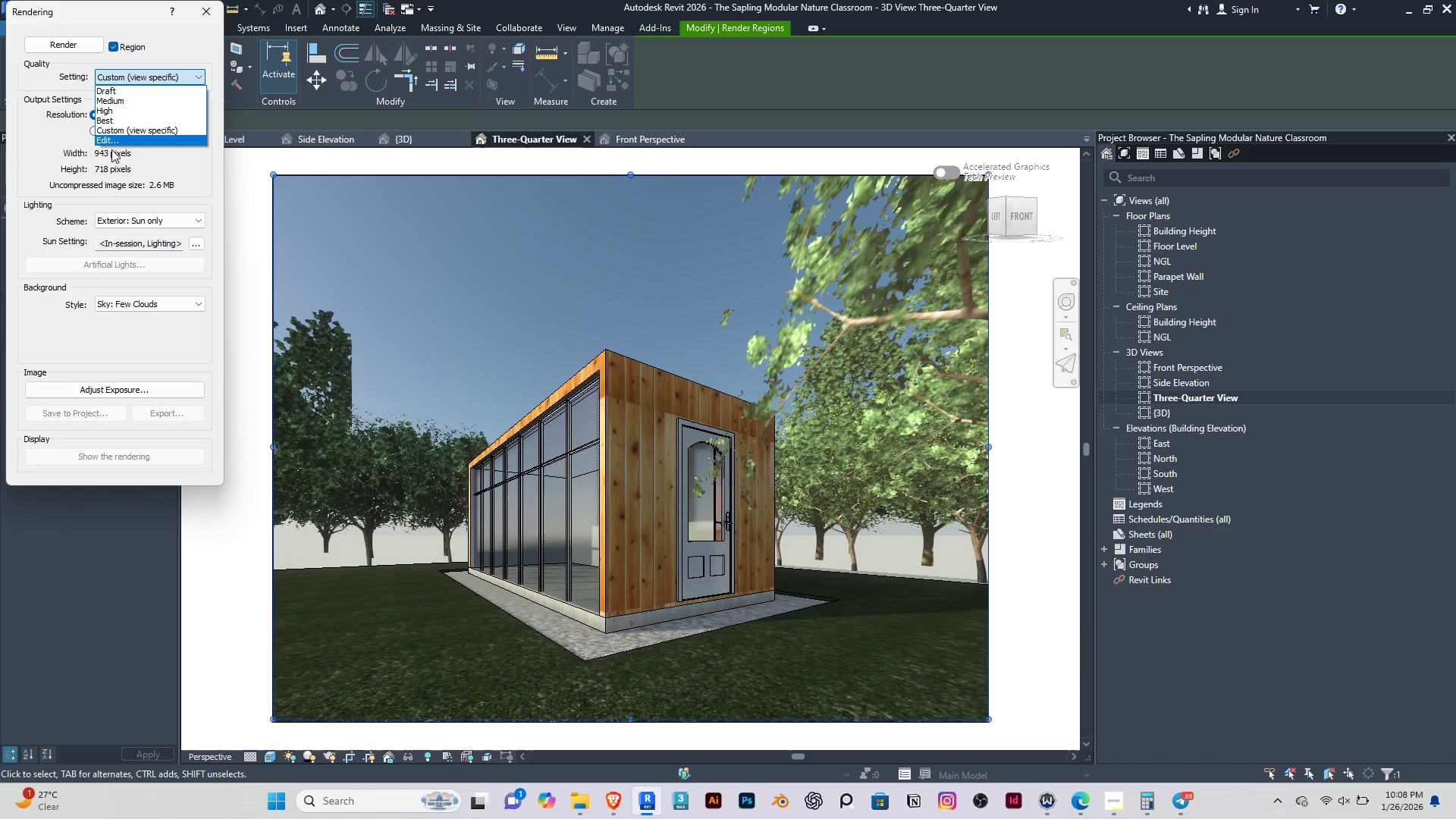 
left_click([112, 133])
 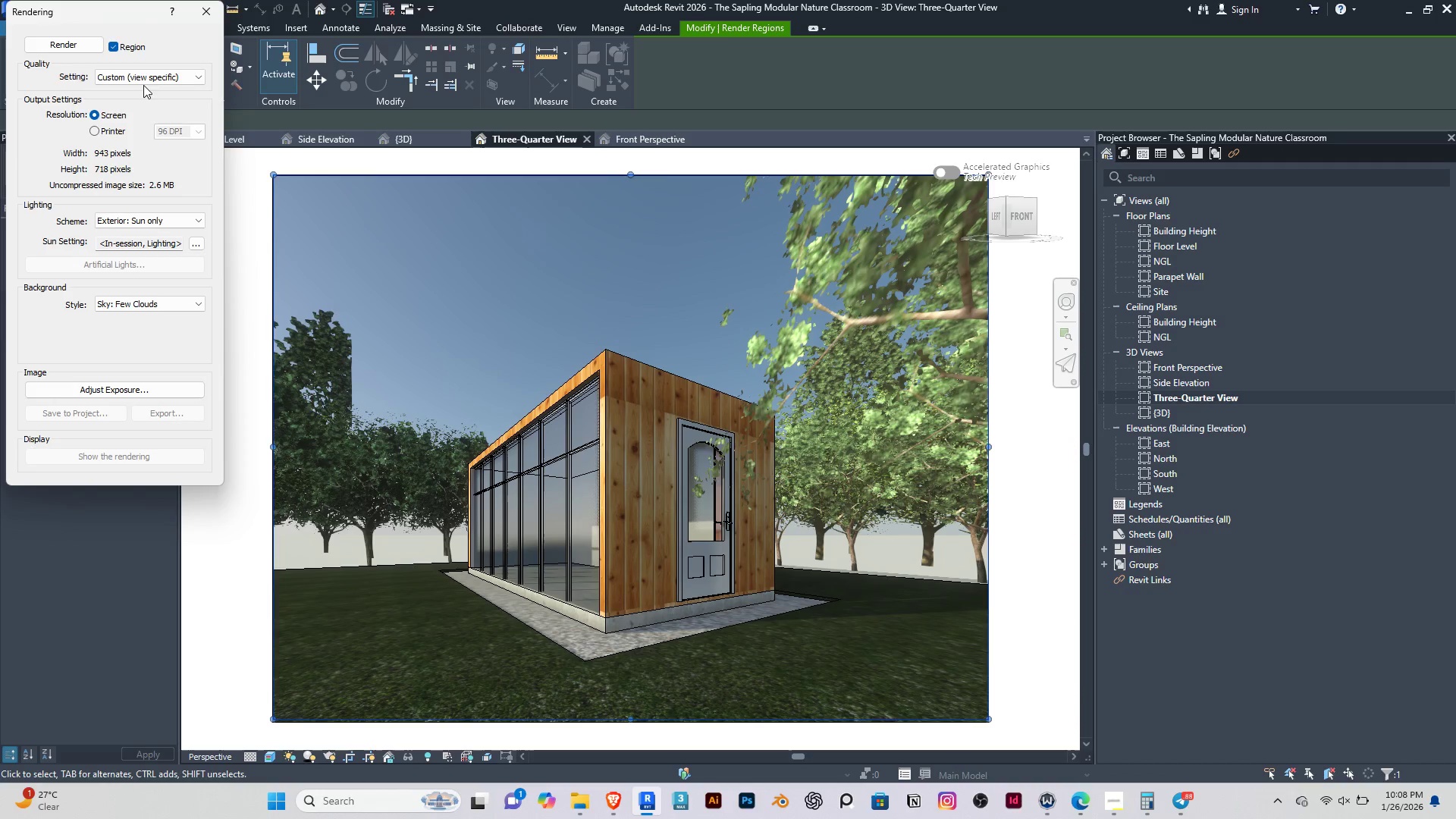 
left_click([143, 77])
 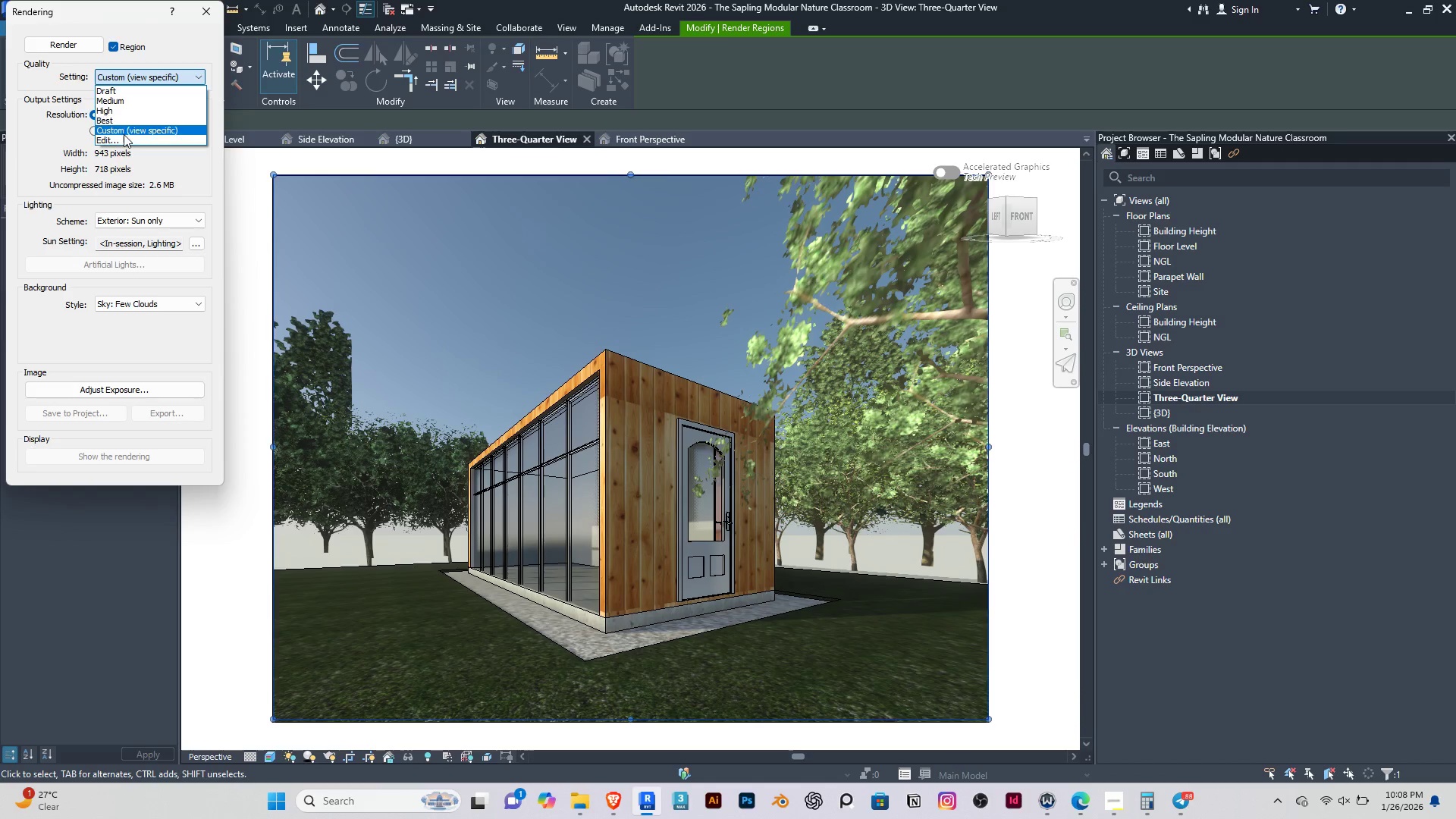 
left_click([124, 134])
 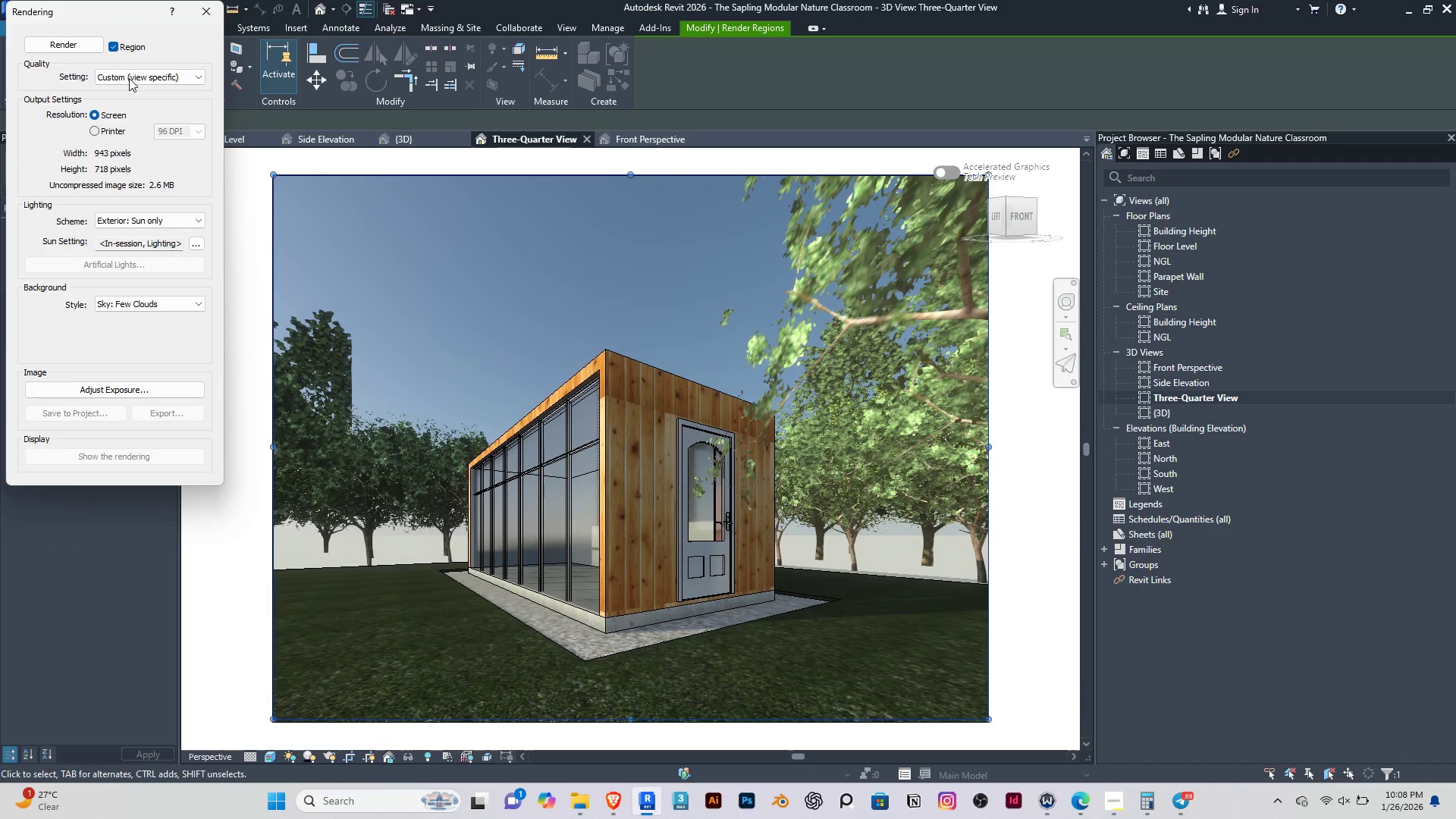 
left_click([130, 76])
 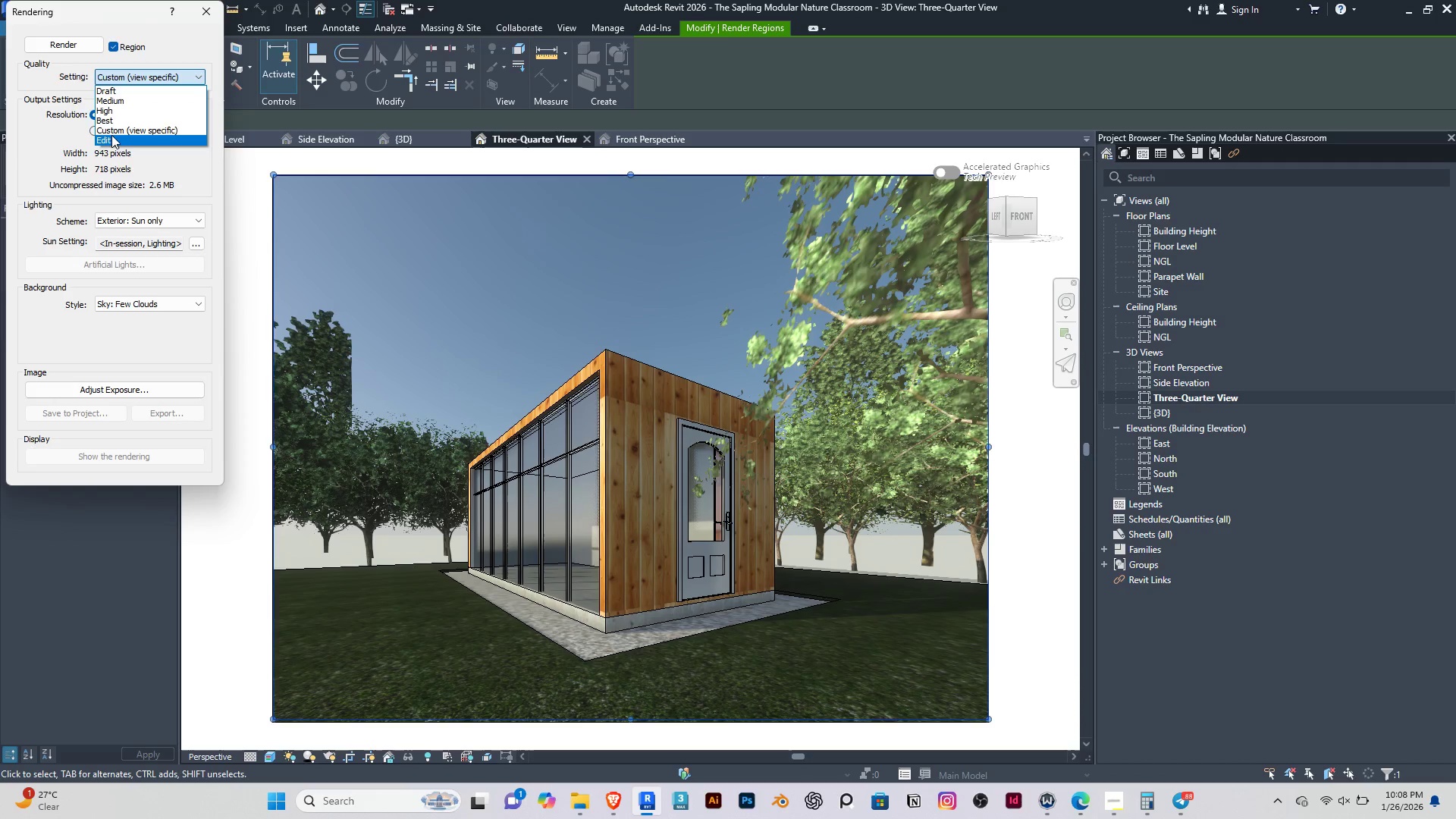 
left_click([111, 136])
 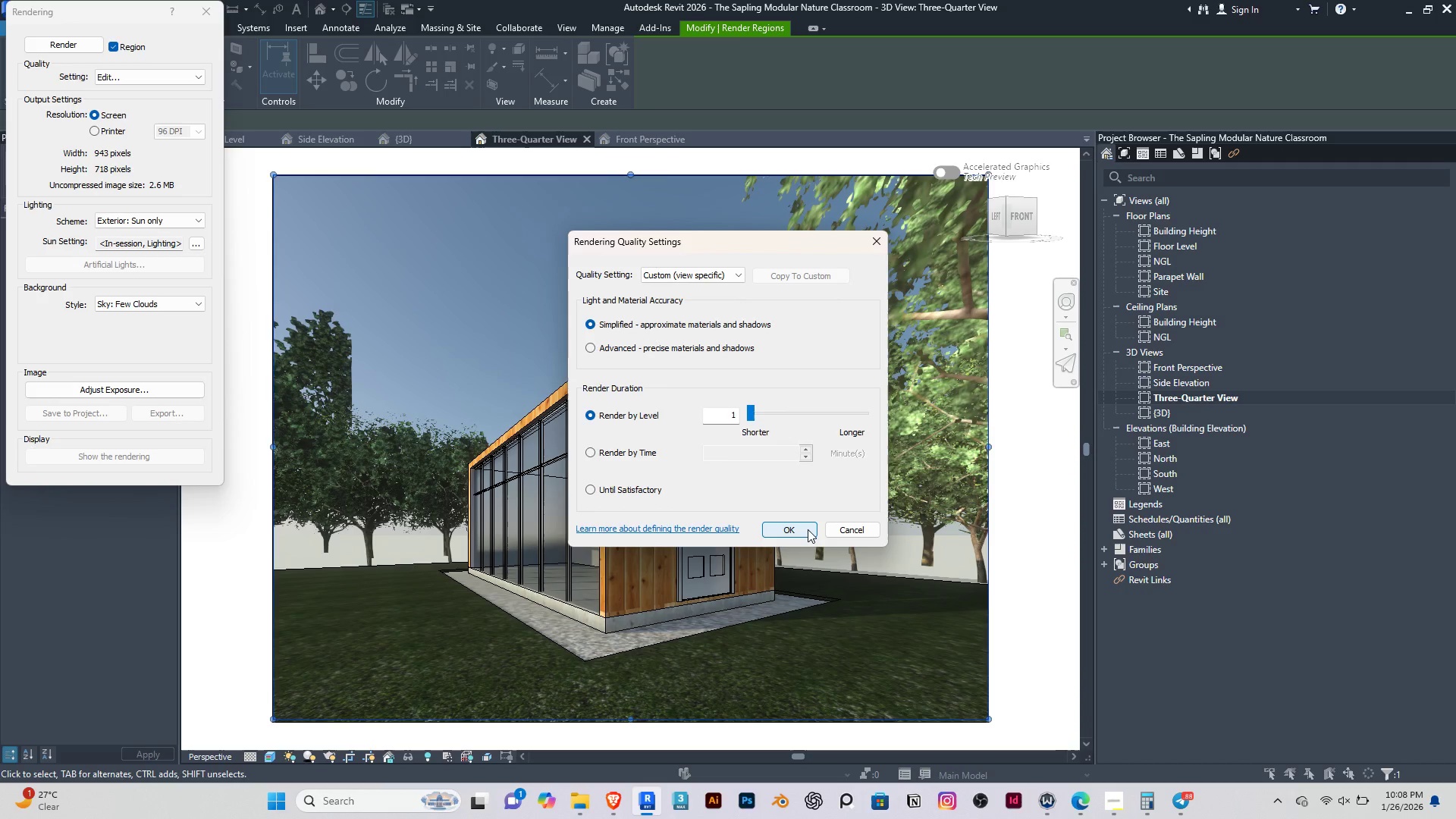 
left_click([802, 529])
 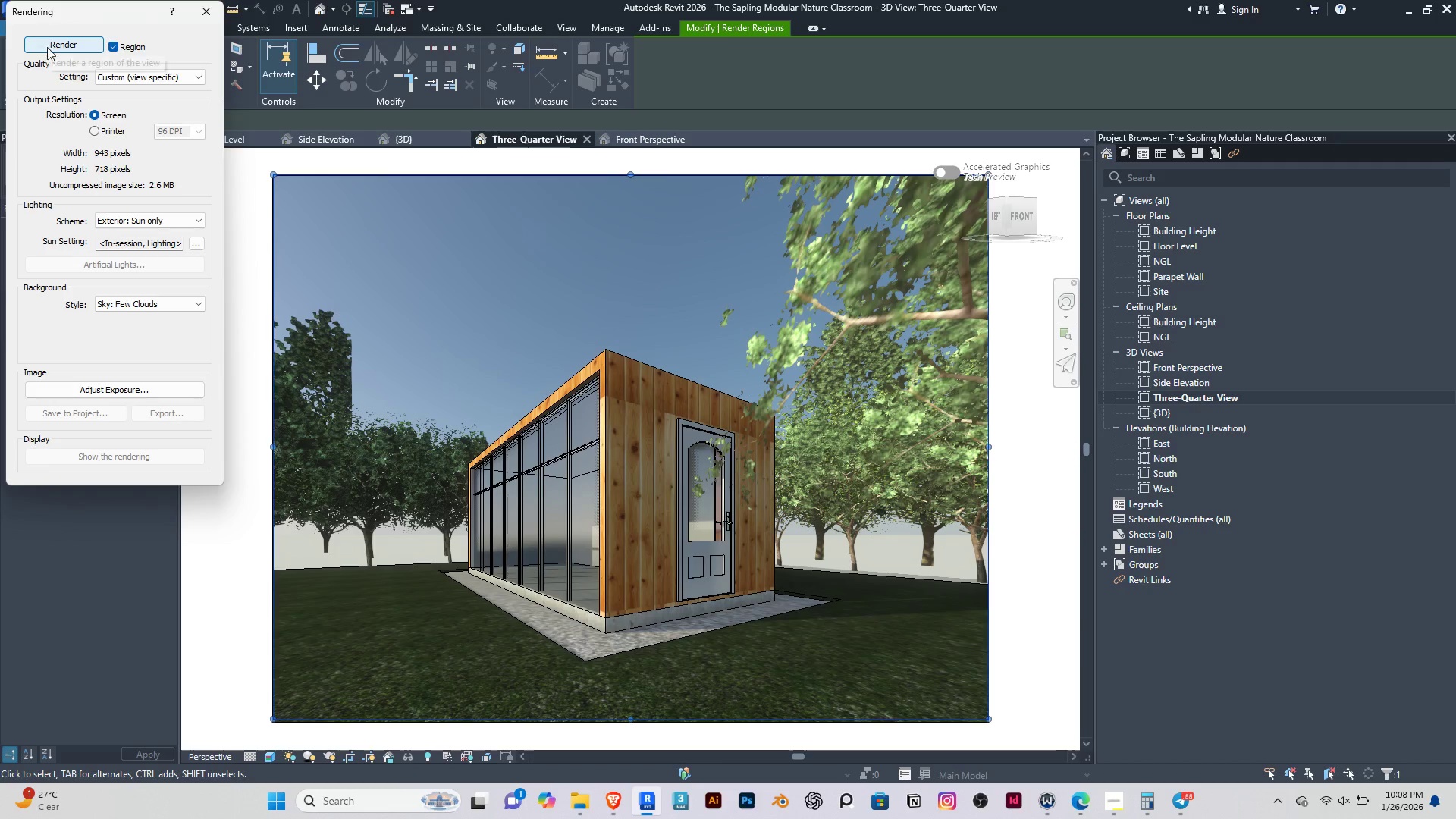 
left_click([1112, 801])